 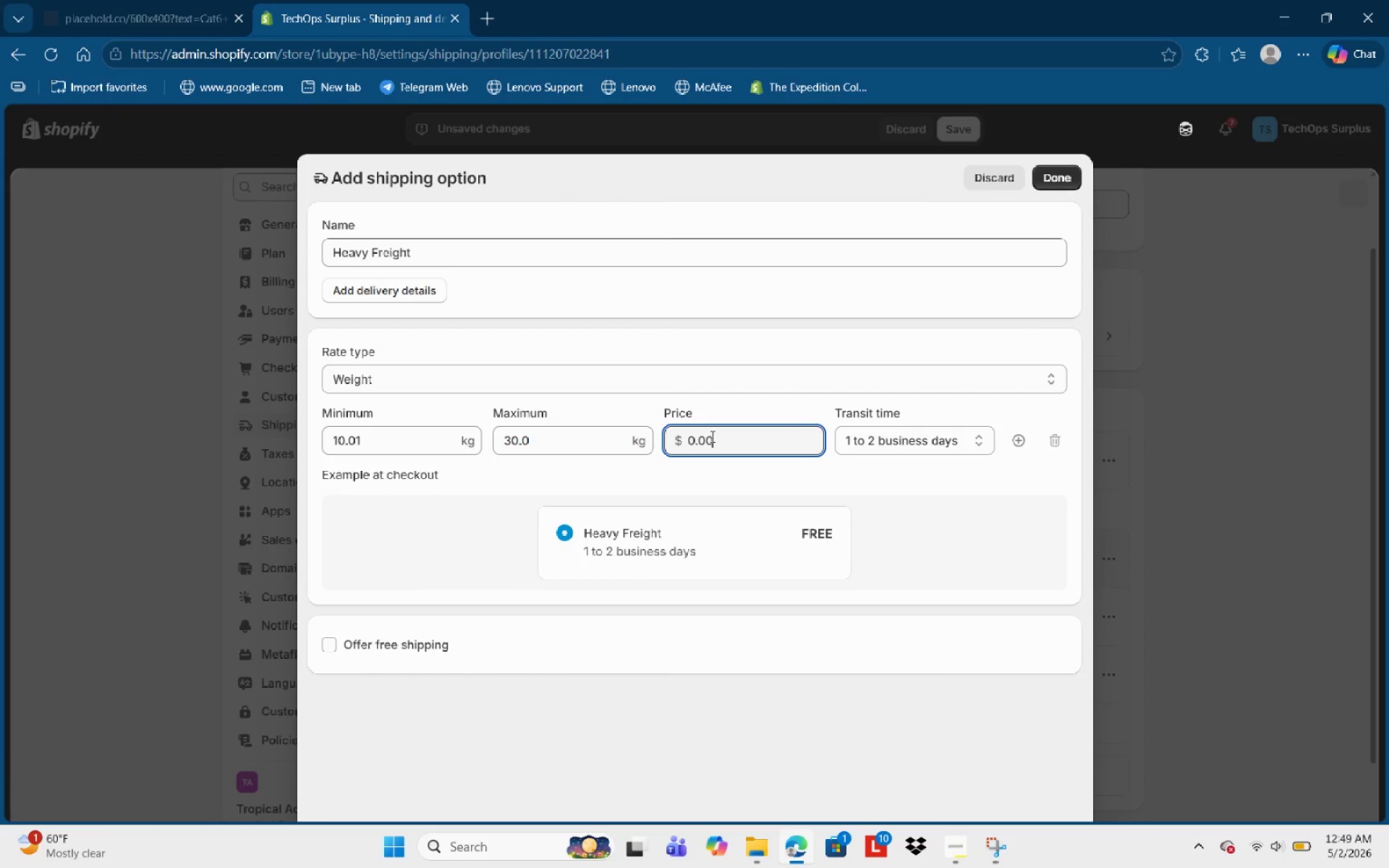 
key(Backspace)
 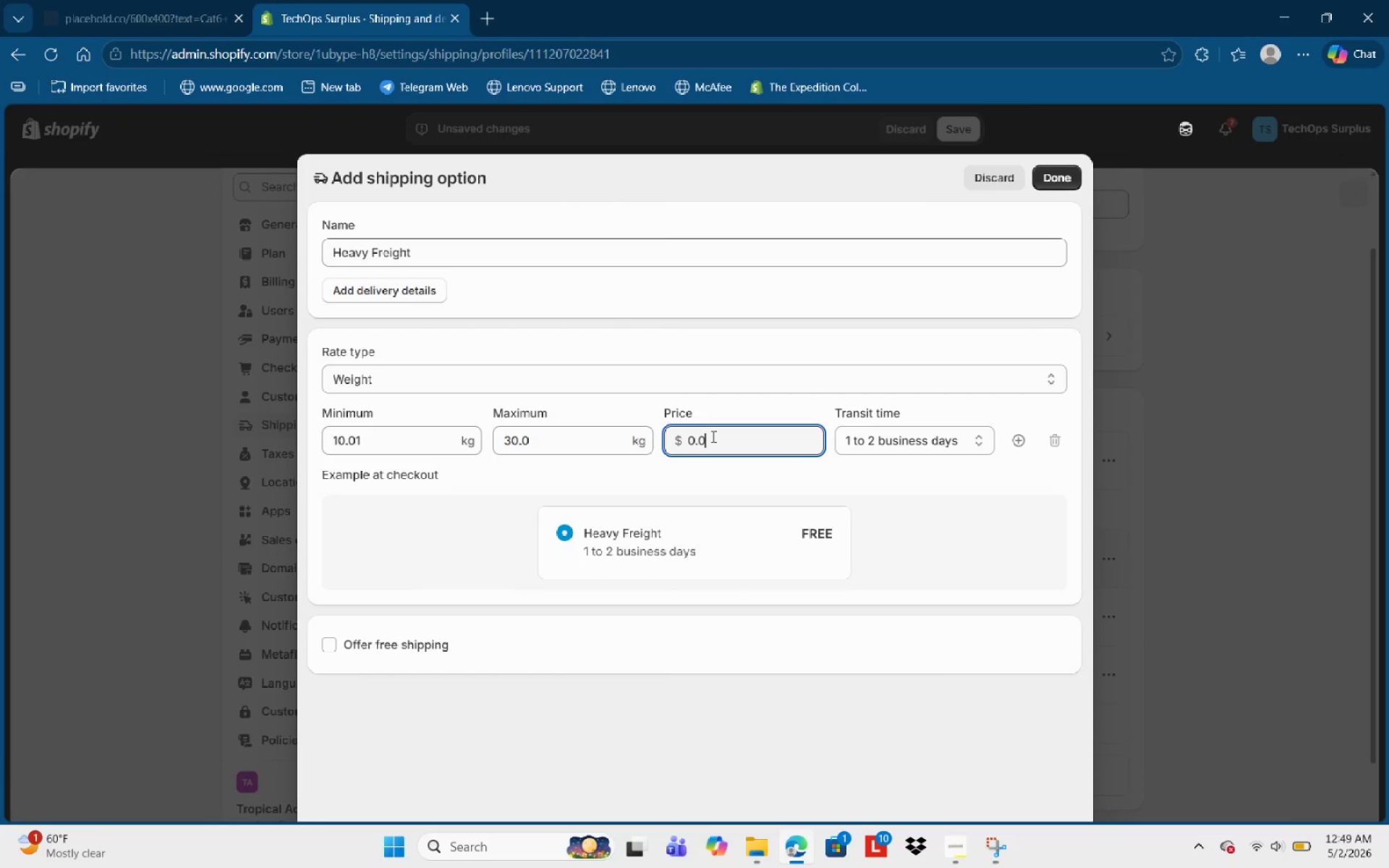 
key(Backspace)
 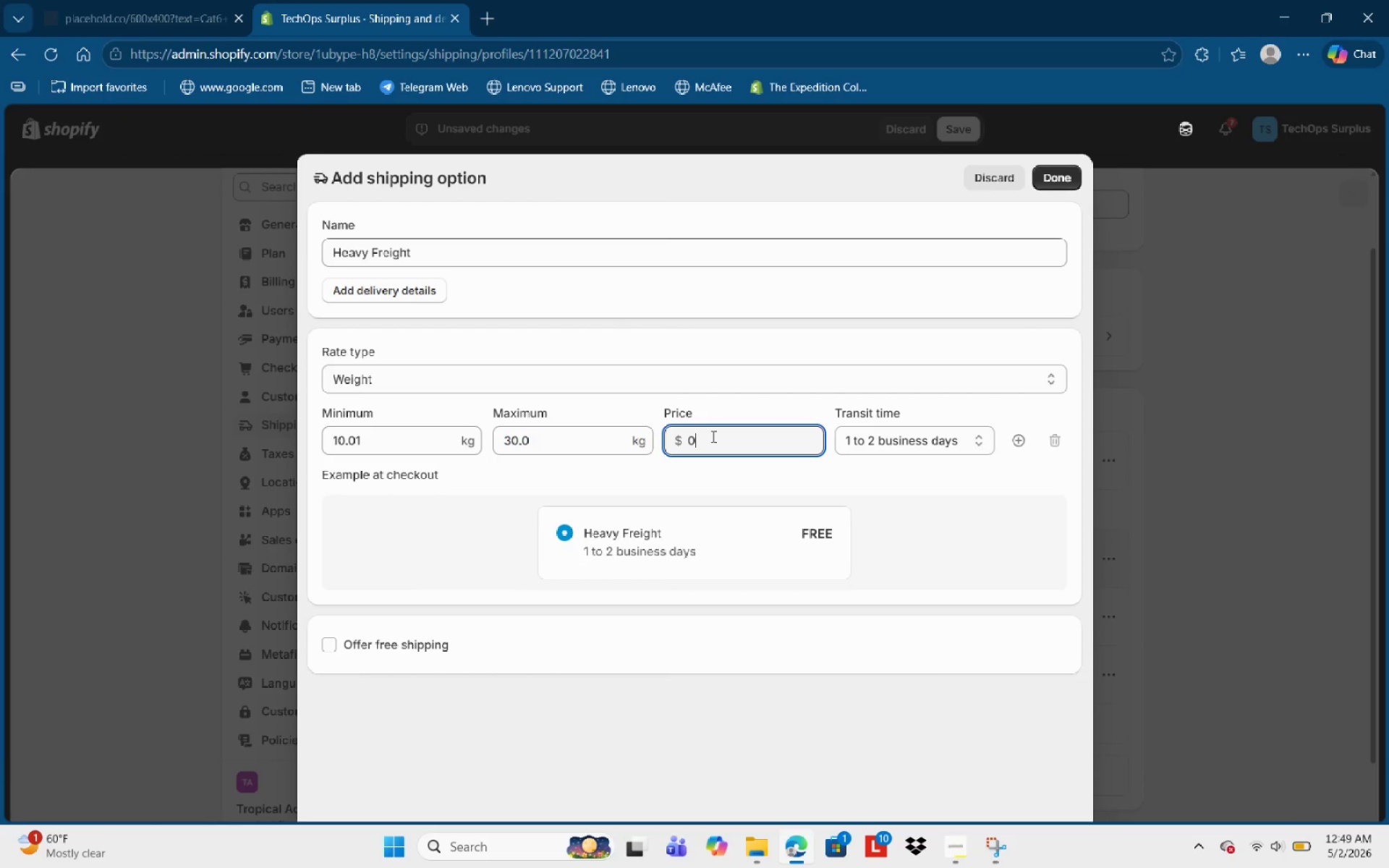 
key(Backspace)
 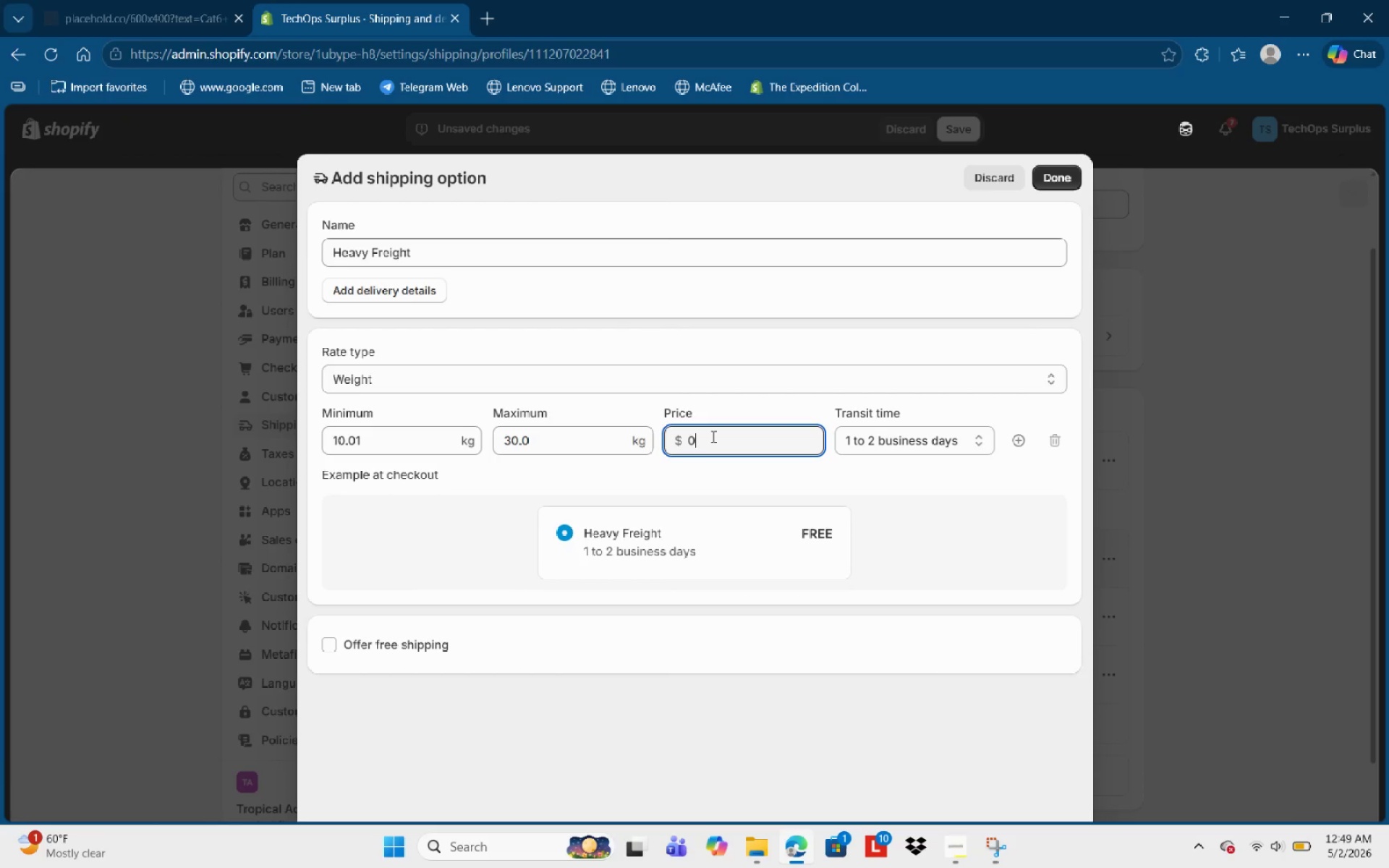 
key(Backspace)
 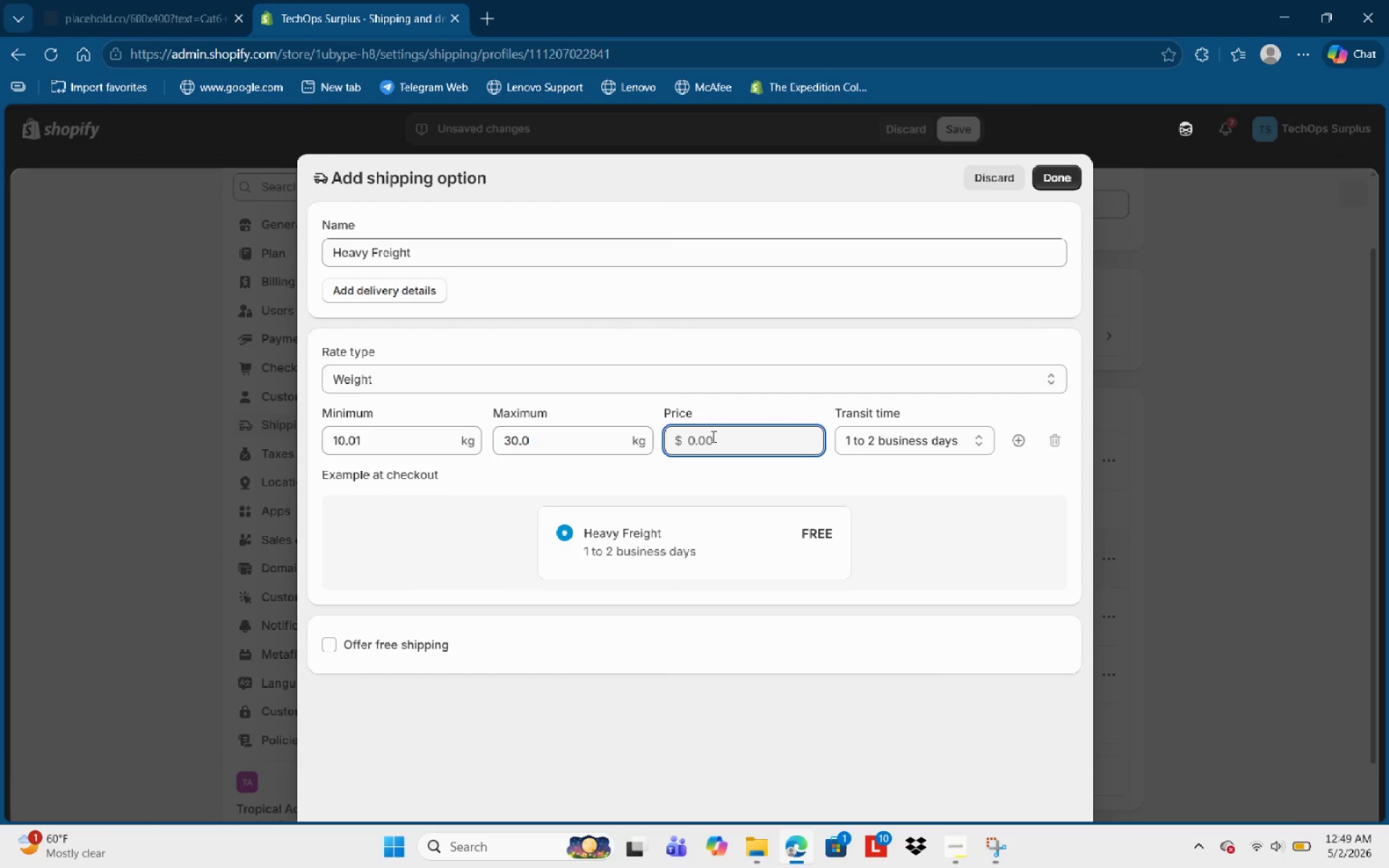 
key(Backspace)
 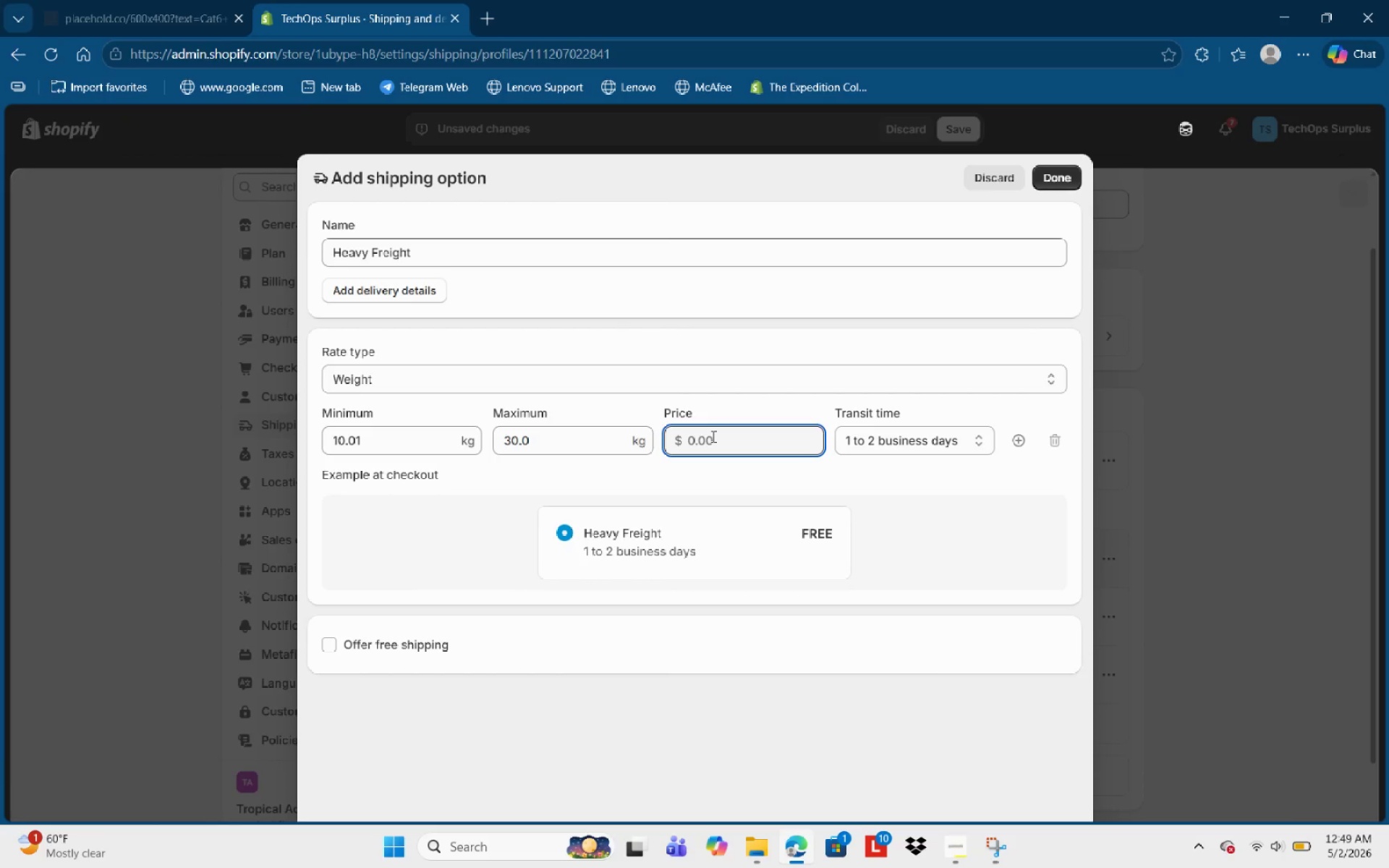 
key(Numpad4)
 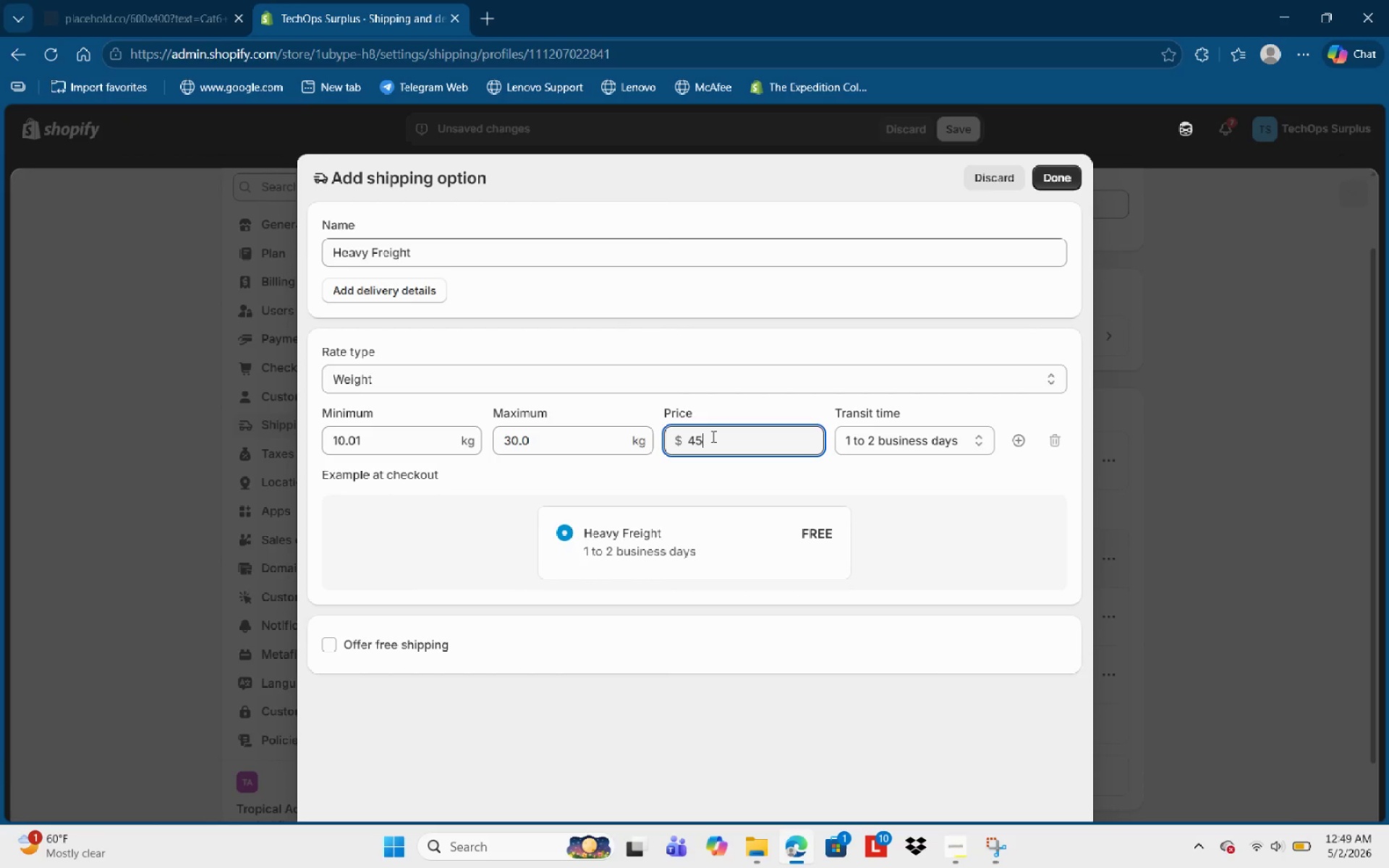 
key(Numpad5)
 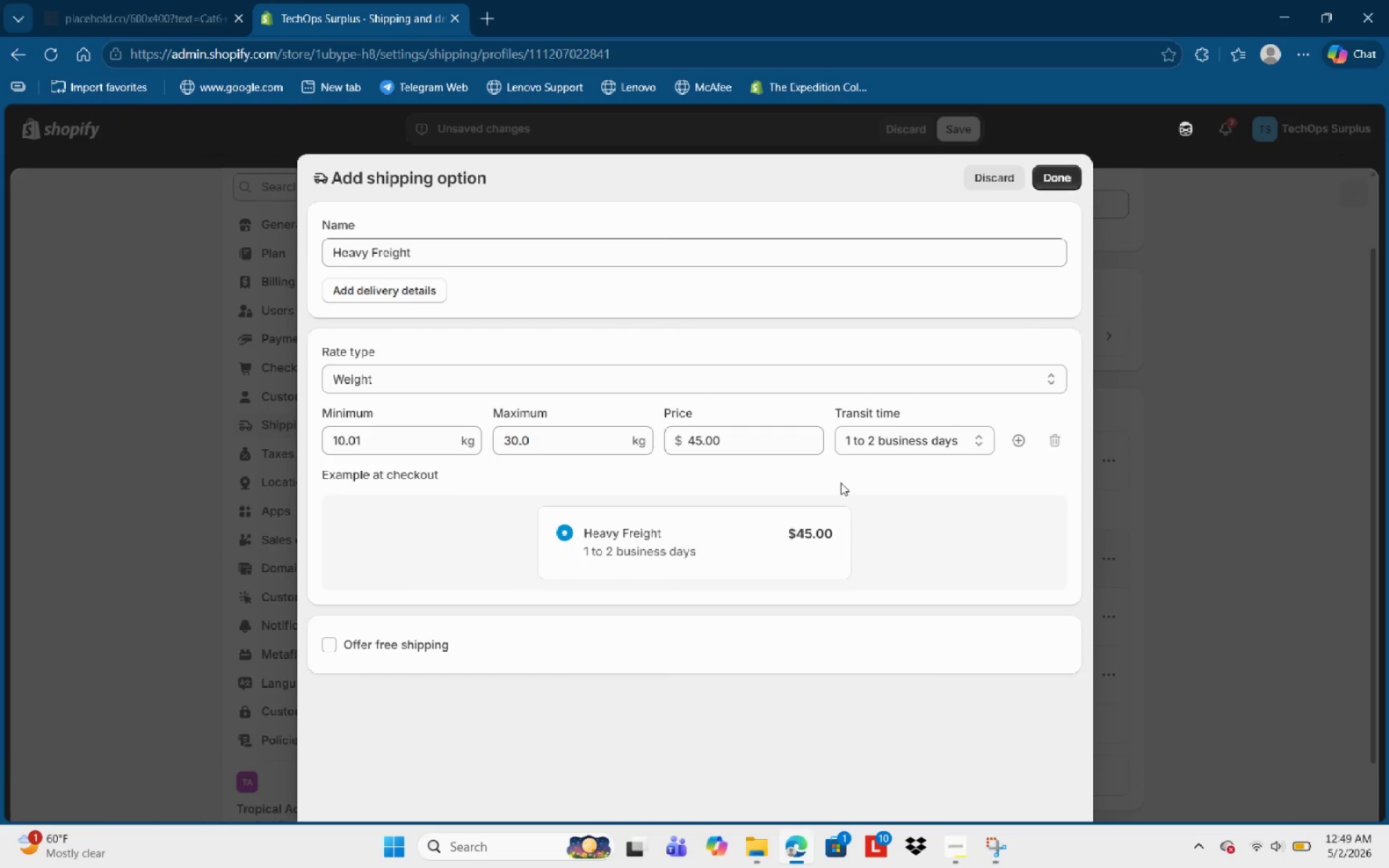 
left_click([1058, 181])
 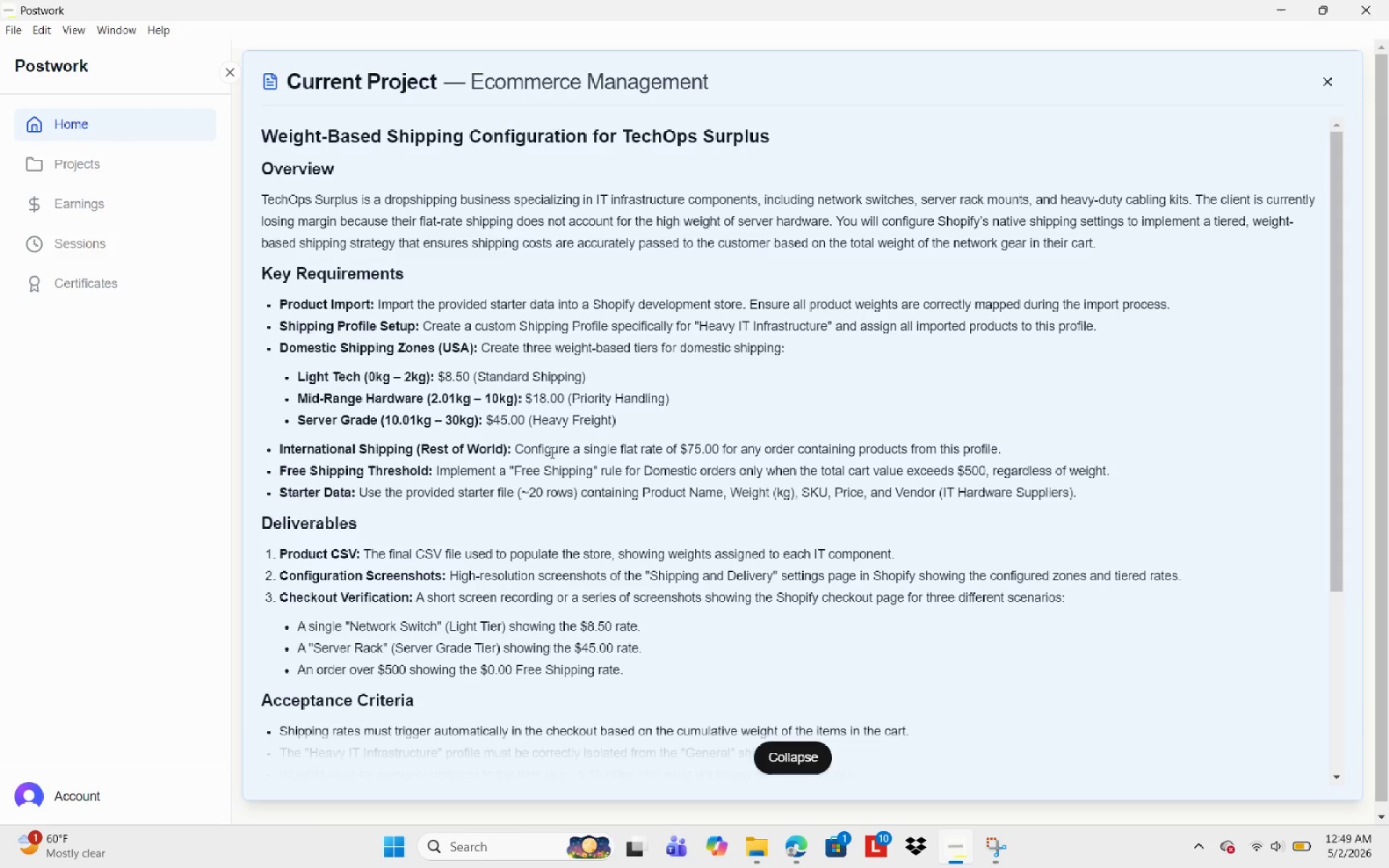 
wait(22.03)
 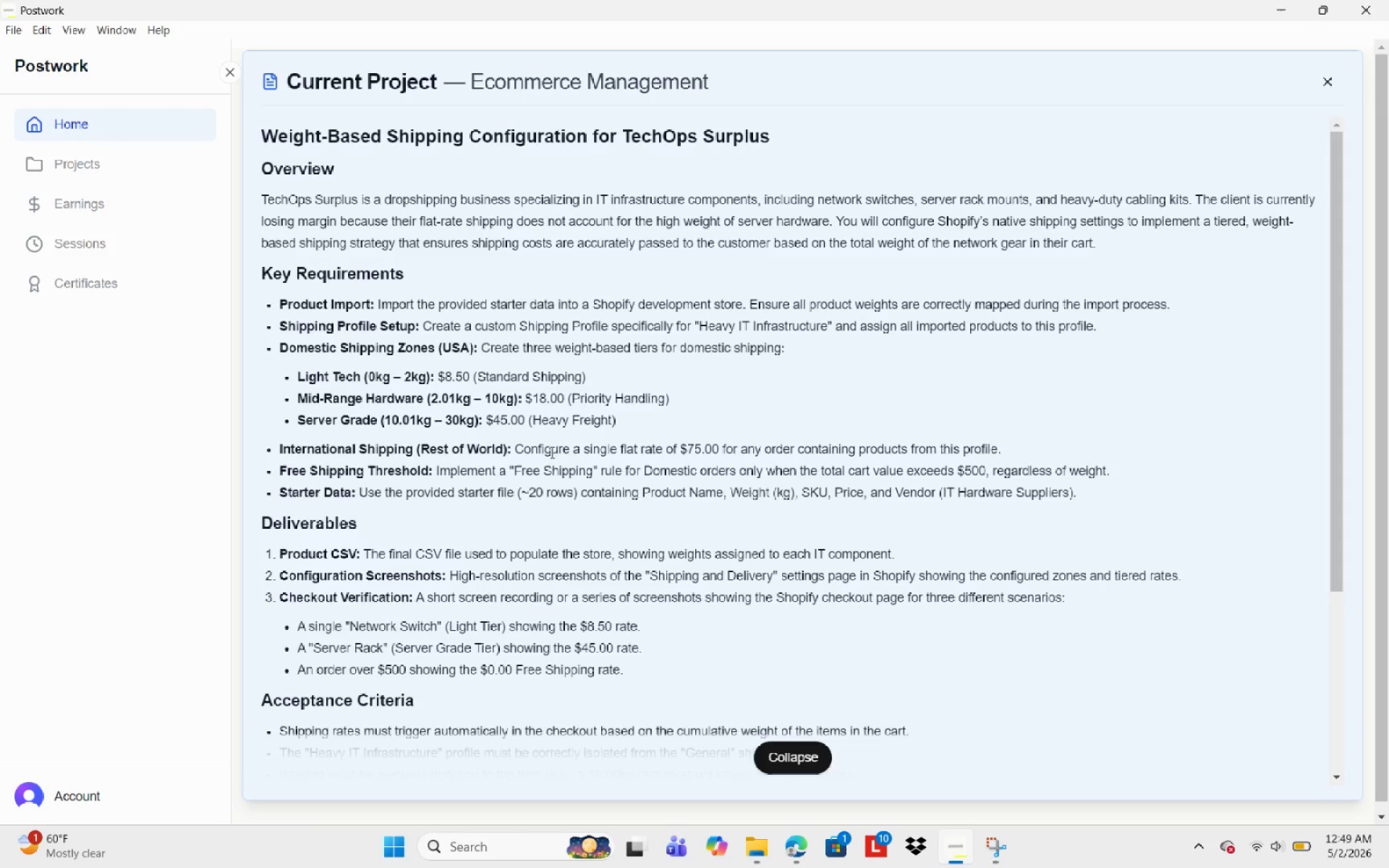 
scroll: coordinate [687, 534], scroll_direction: down, amount: 2.0
 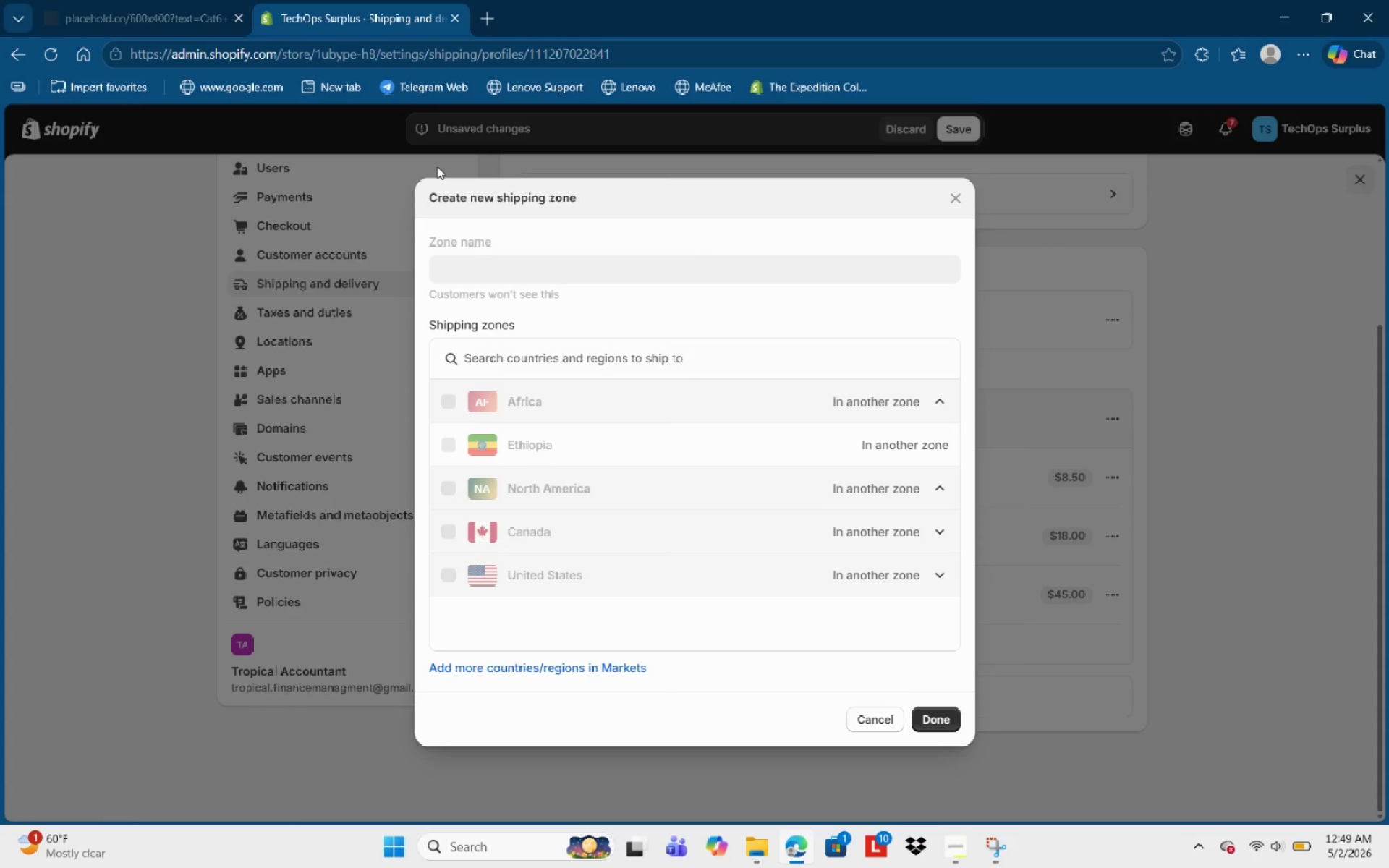 
wait(6.38)
 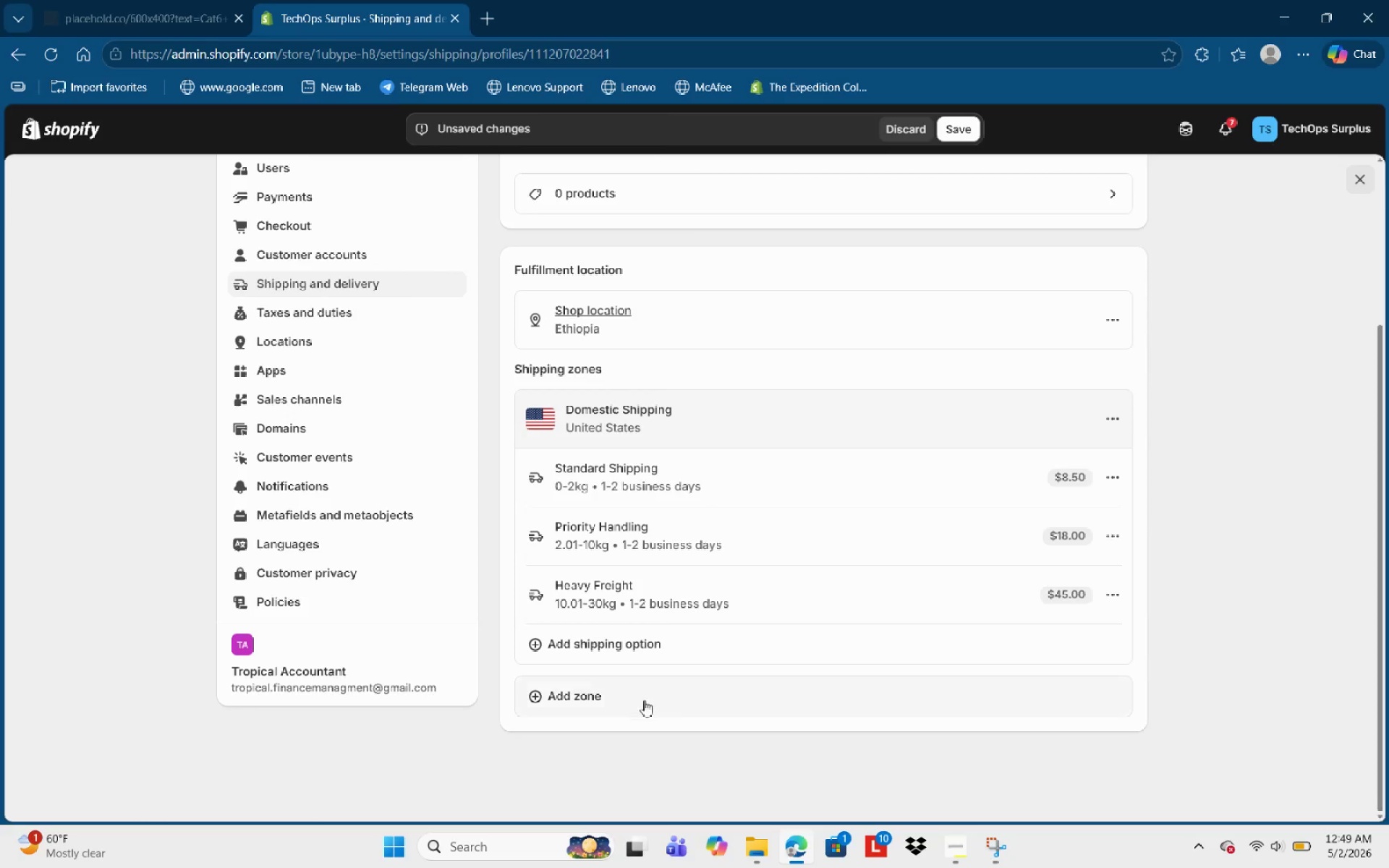 
left_click_drag(start_coordinate=[585, 420], to_coordinate=[583, 423])
 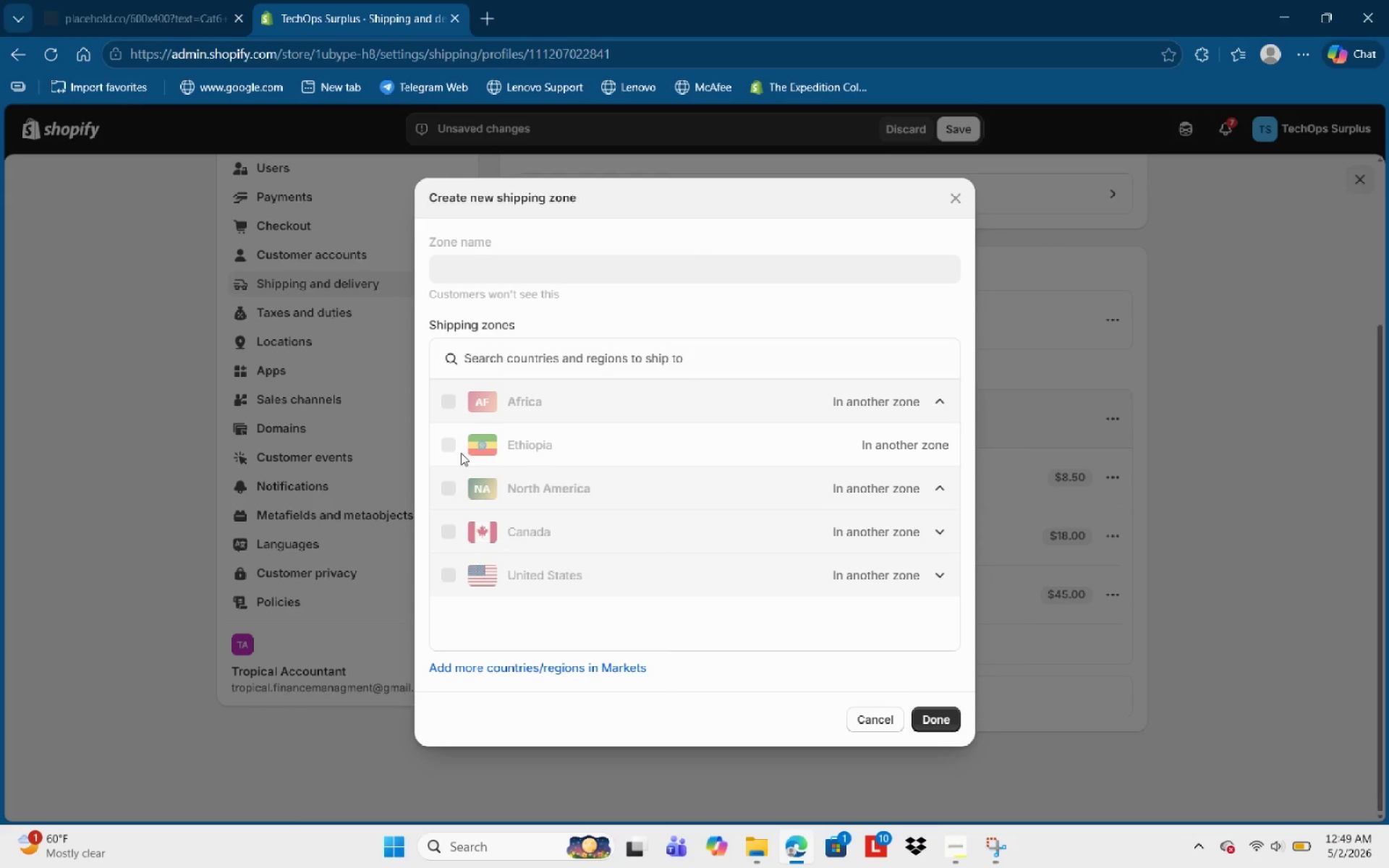 
double_click([454, 519])
 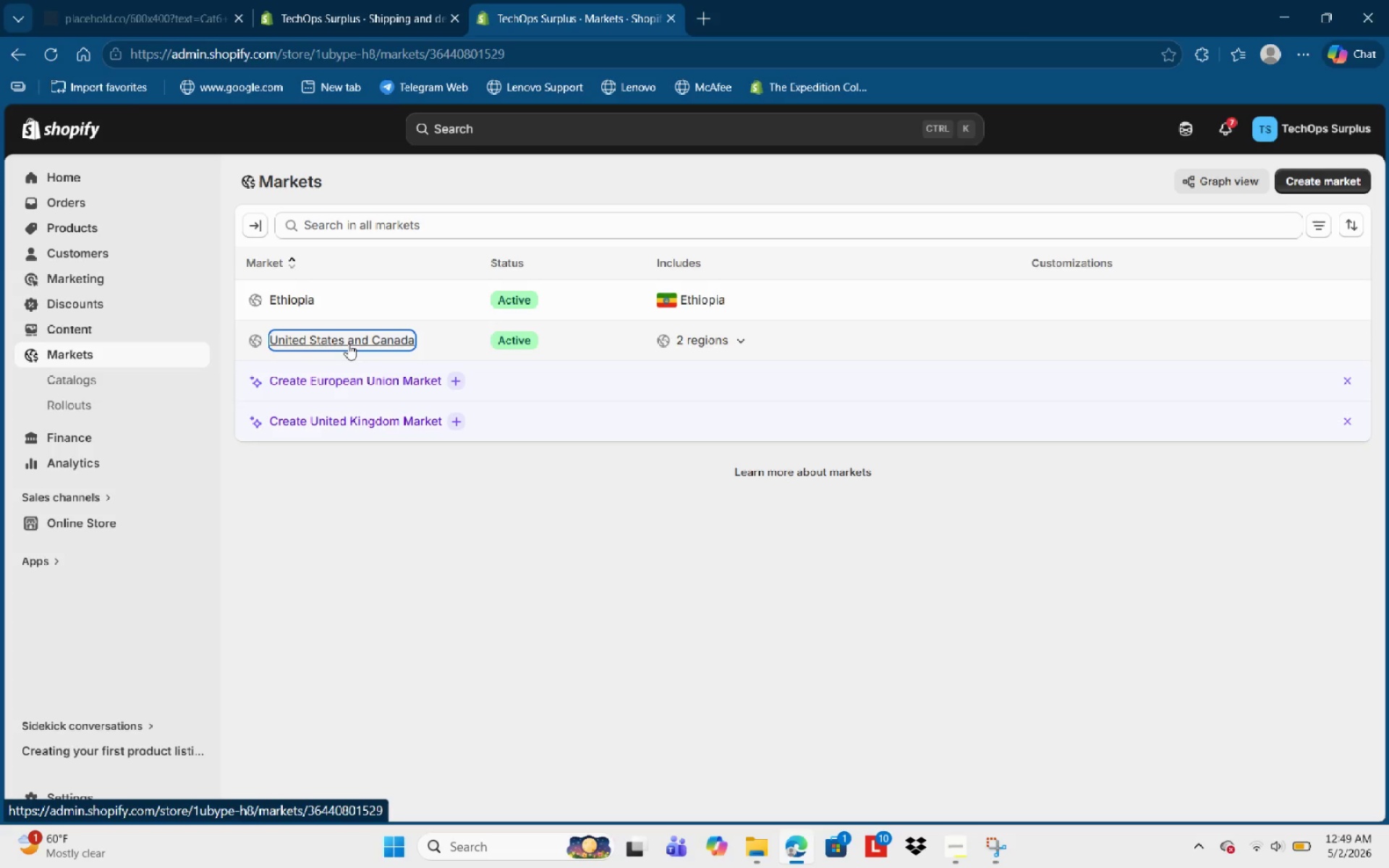 
wait(22.45)
 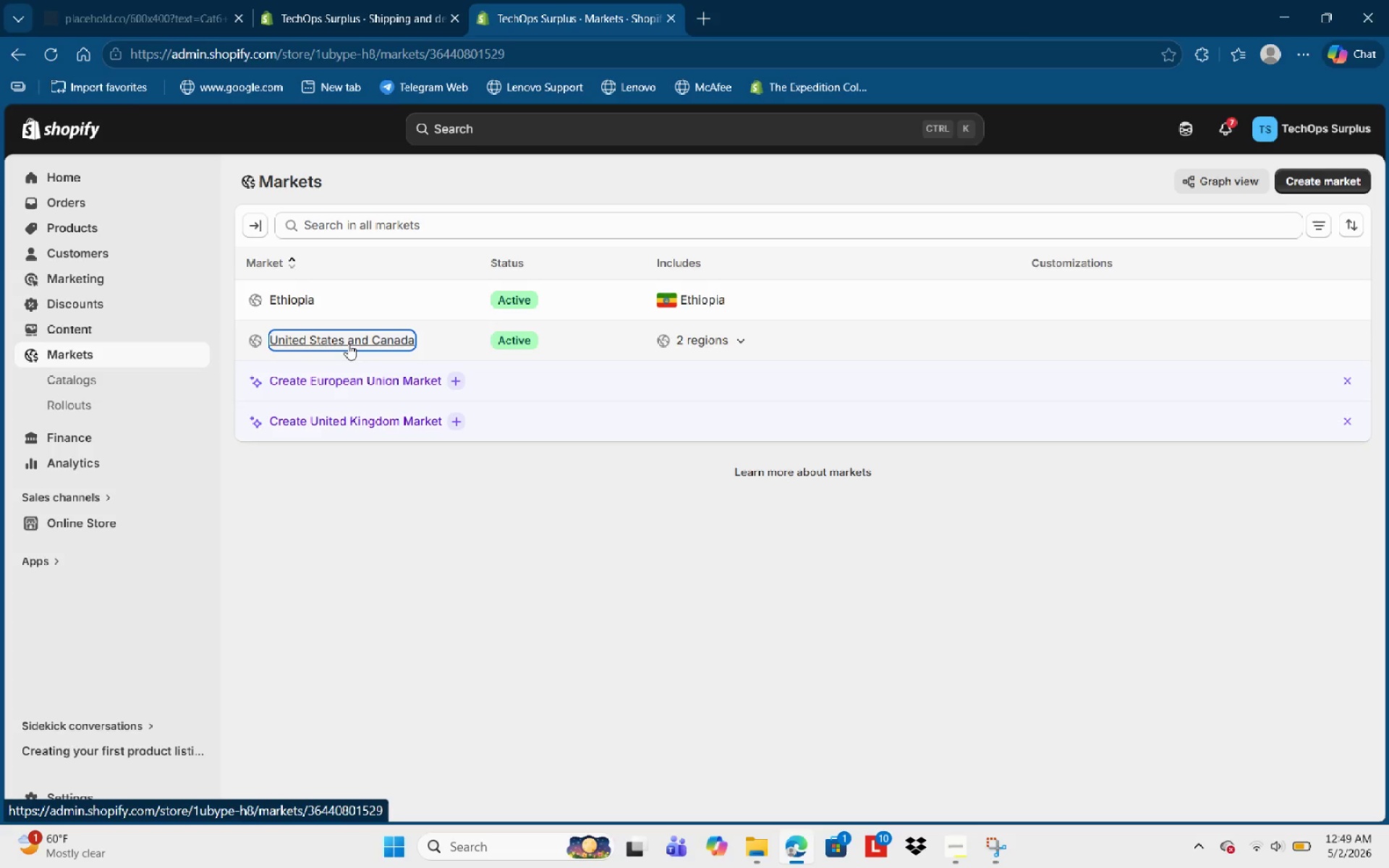 
left_click([777, 304])
 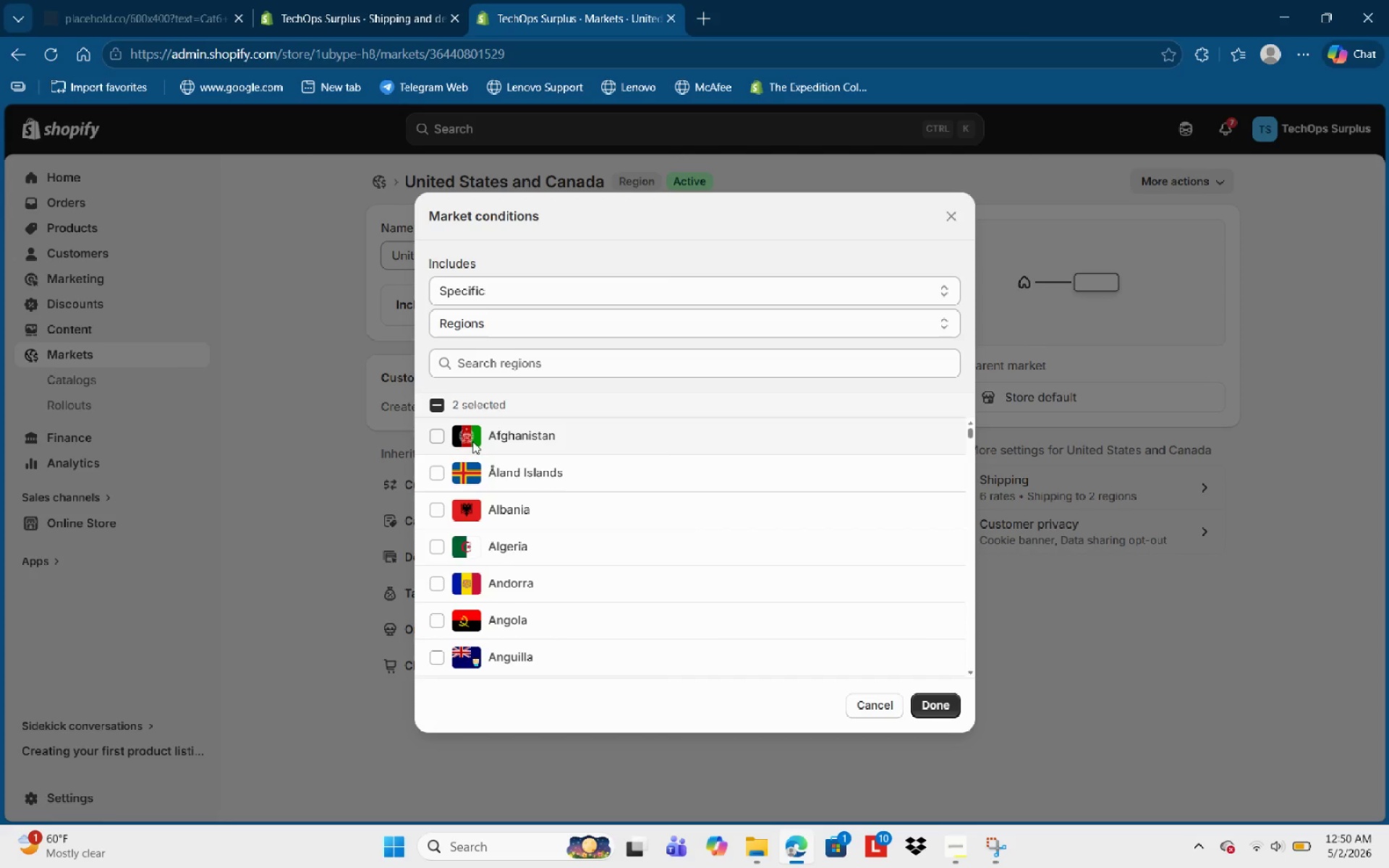 
left_click([569, 293])
 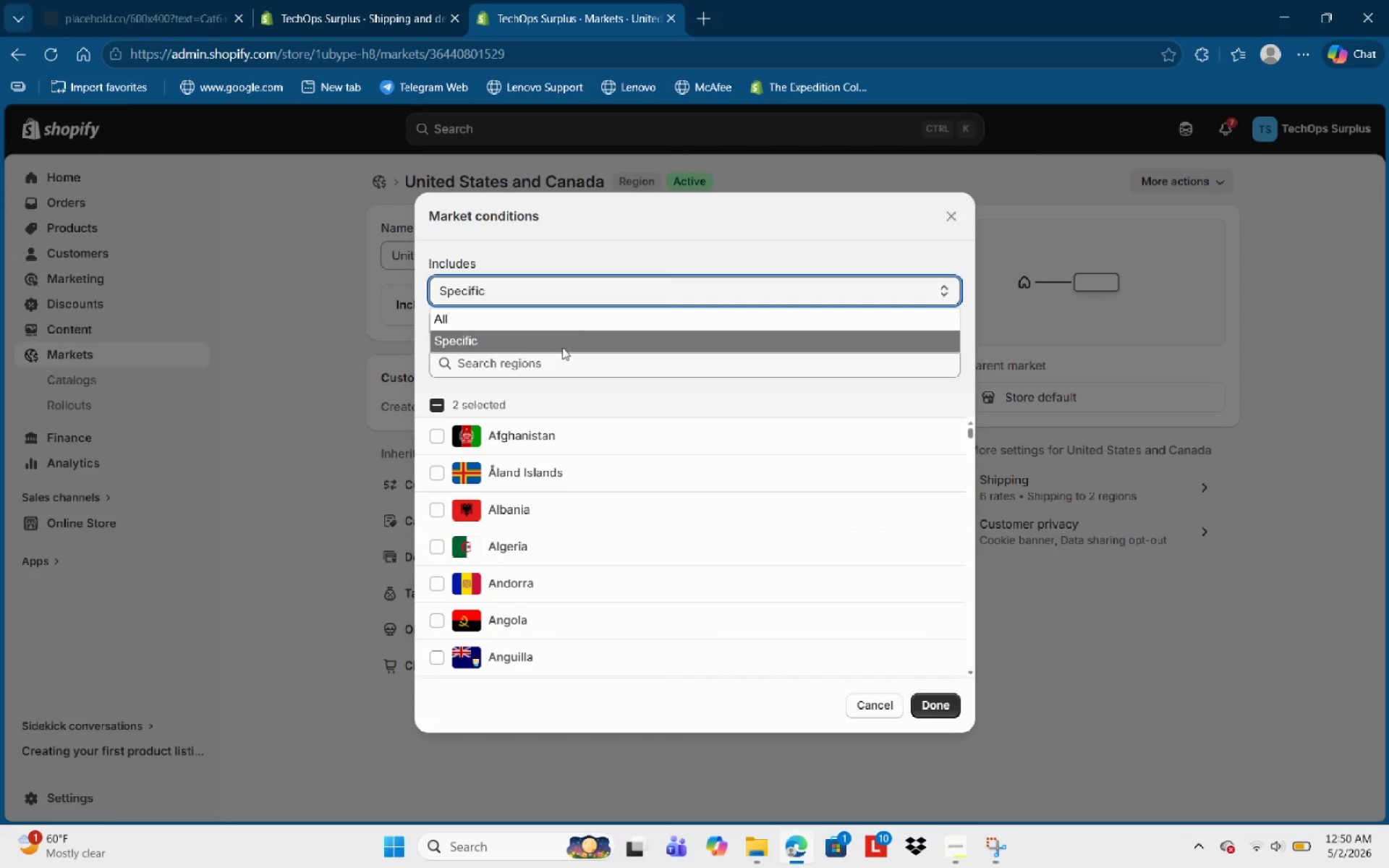 
left_click([584, 285])
 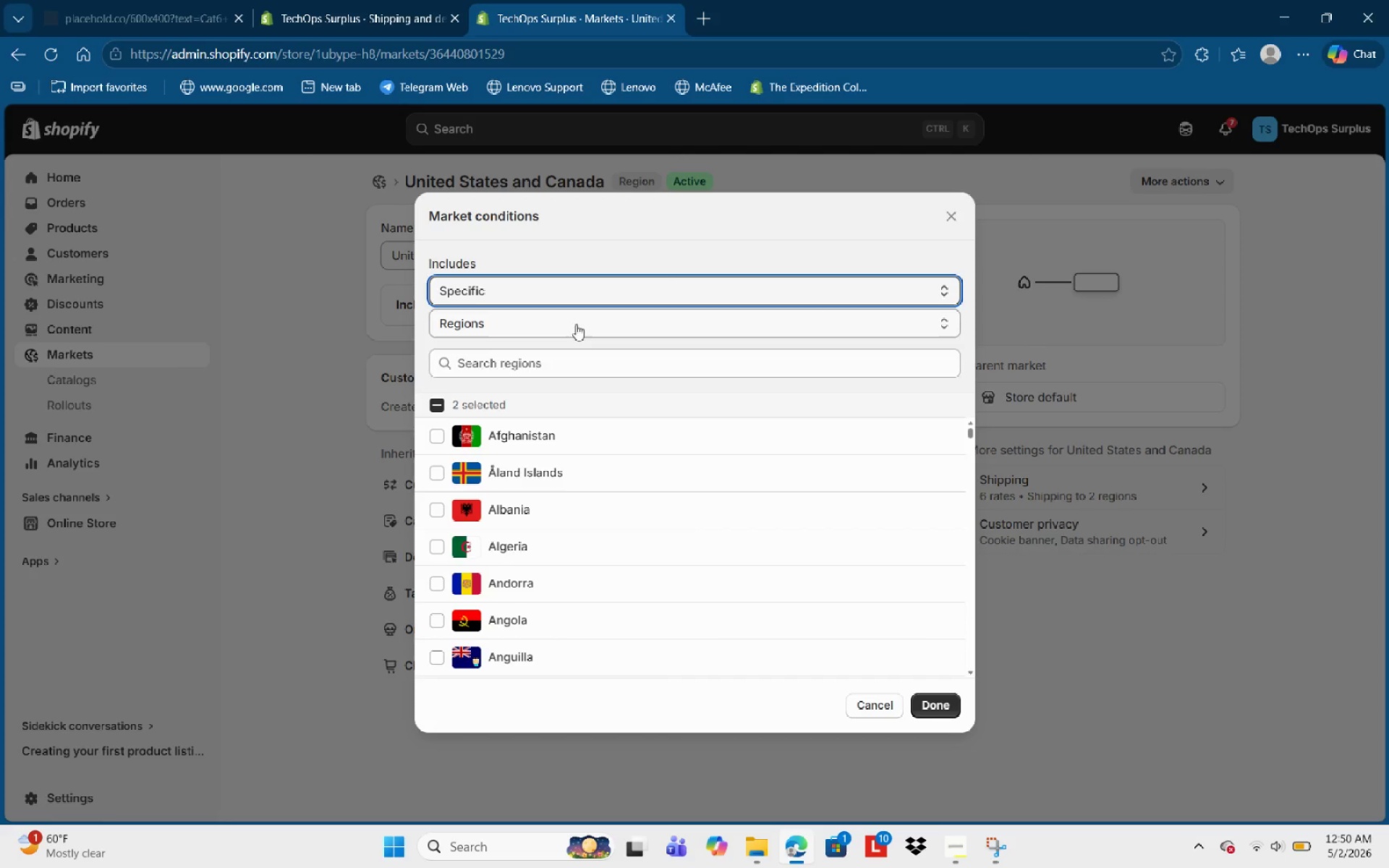 
left_click([576, 324])
 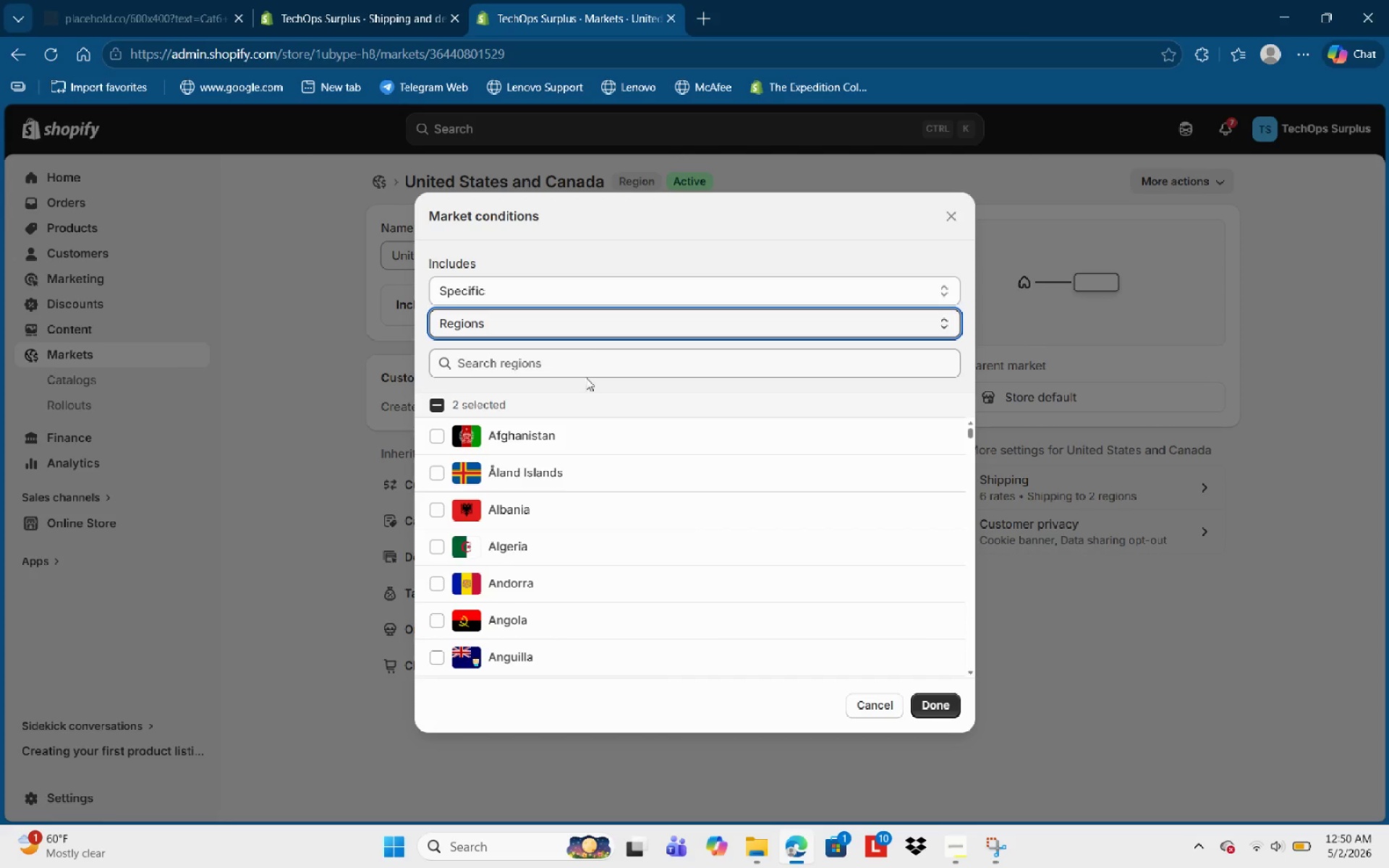 
scroll: coordinate [612, 554], scroll_direction: down, amount: 27.0
 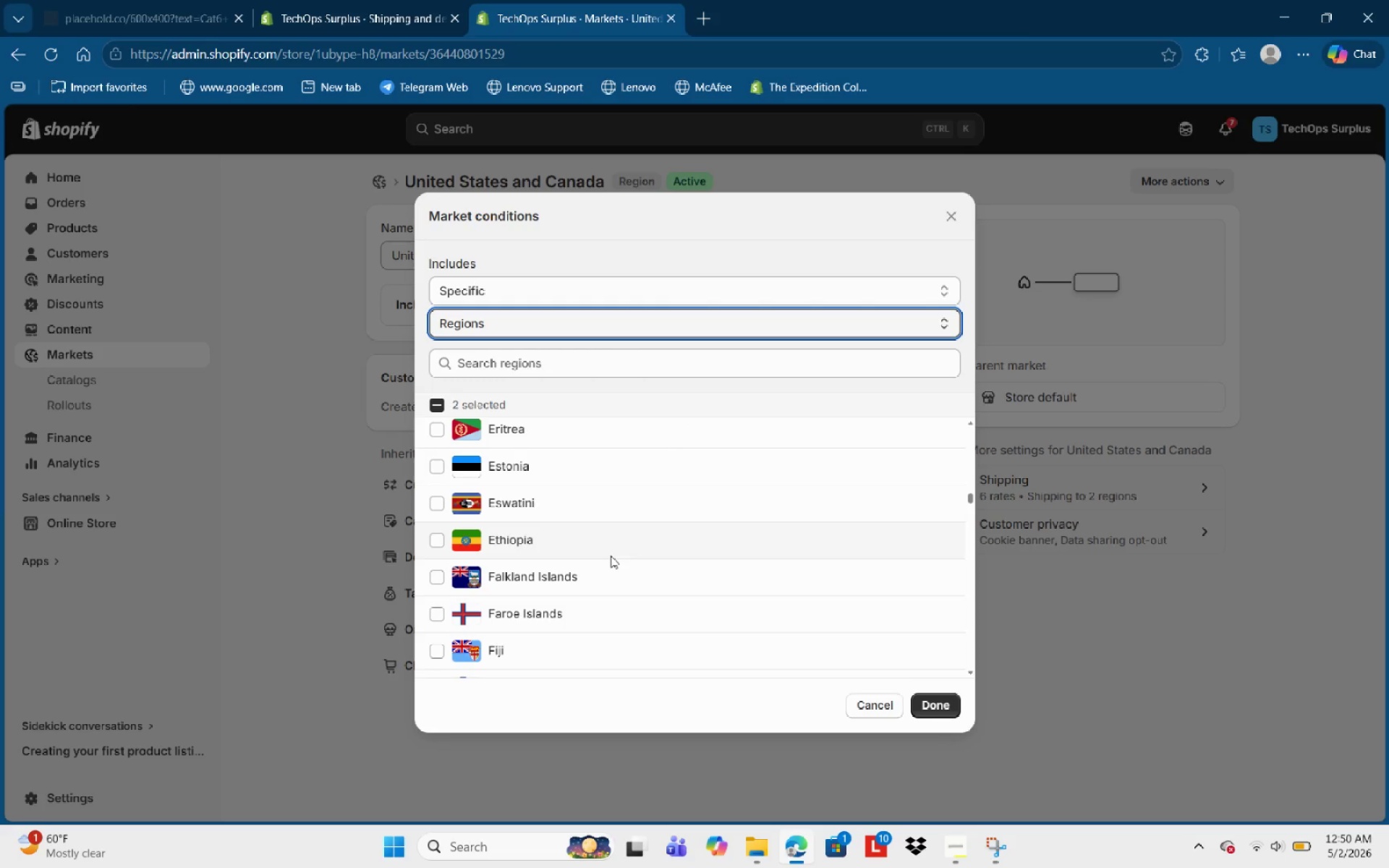 
scroll: coordinate [616, 532], scroll_direction: up, amount: 19.0
 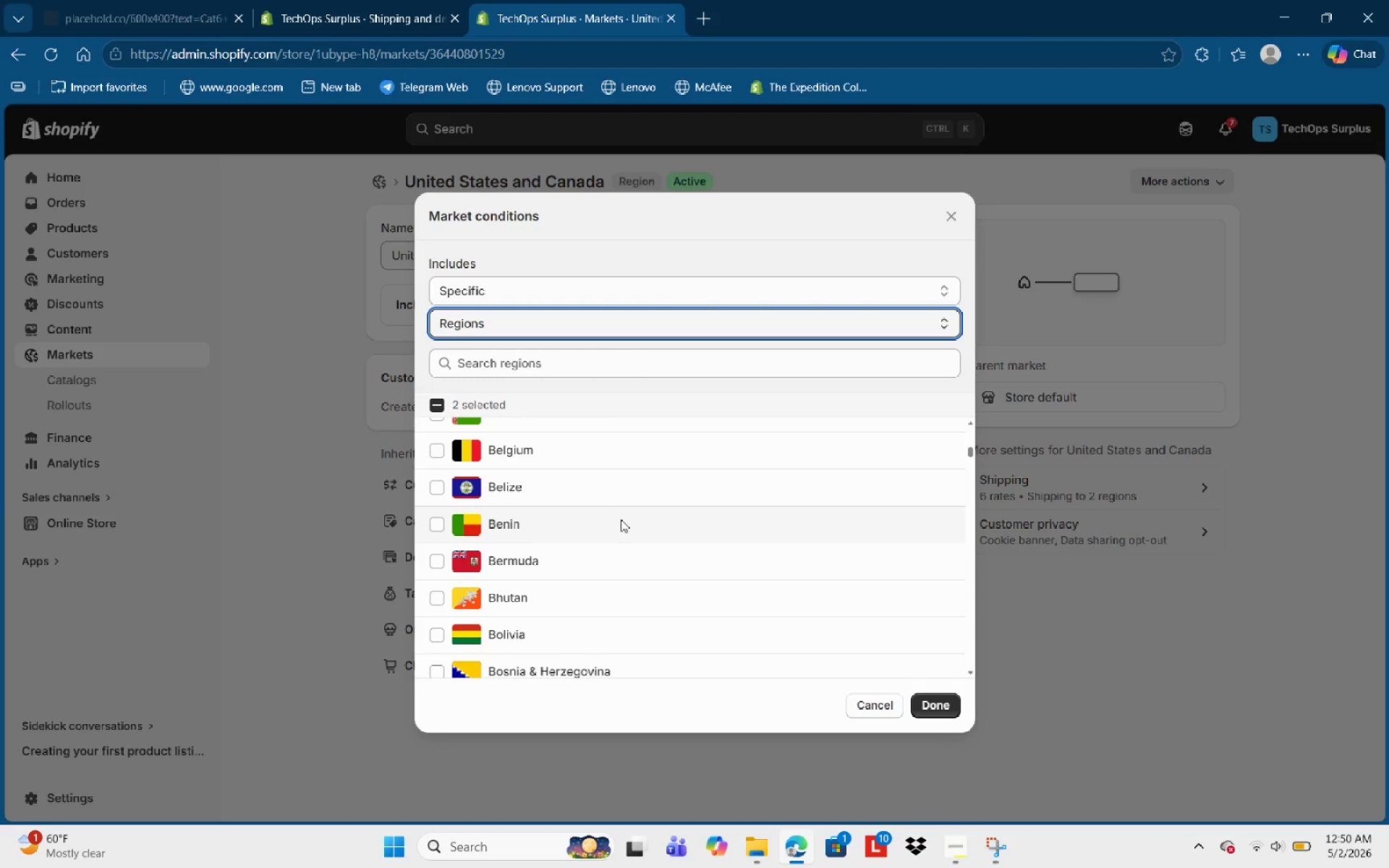 
scroll: coordinate [621, 534], scroll_direction: down, amount: 7.0
 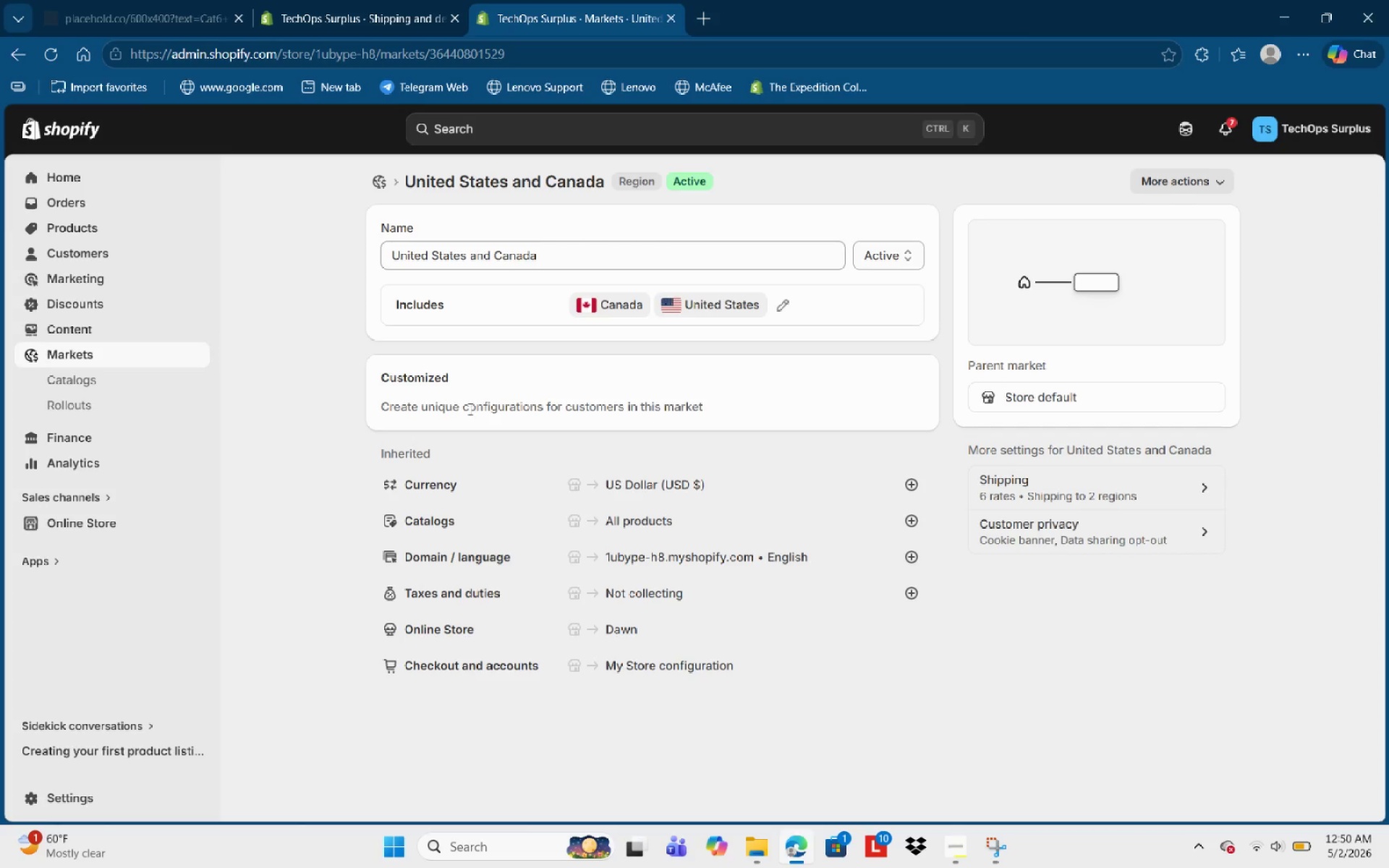 
scroll: coordinate [691, 406], scroll_direction: up, amount: 3.0
 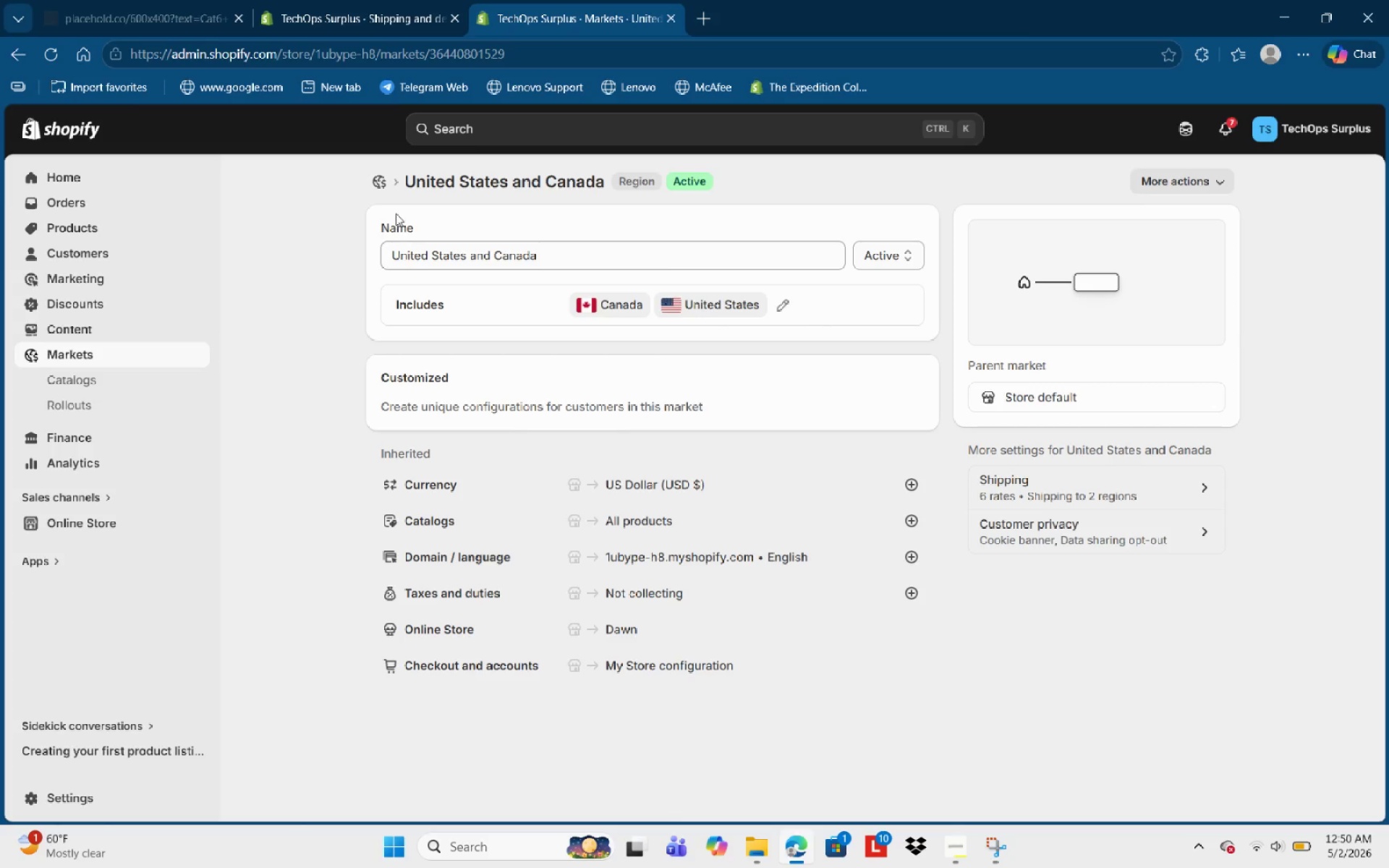 
left_click([380, 185])
 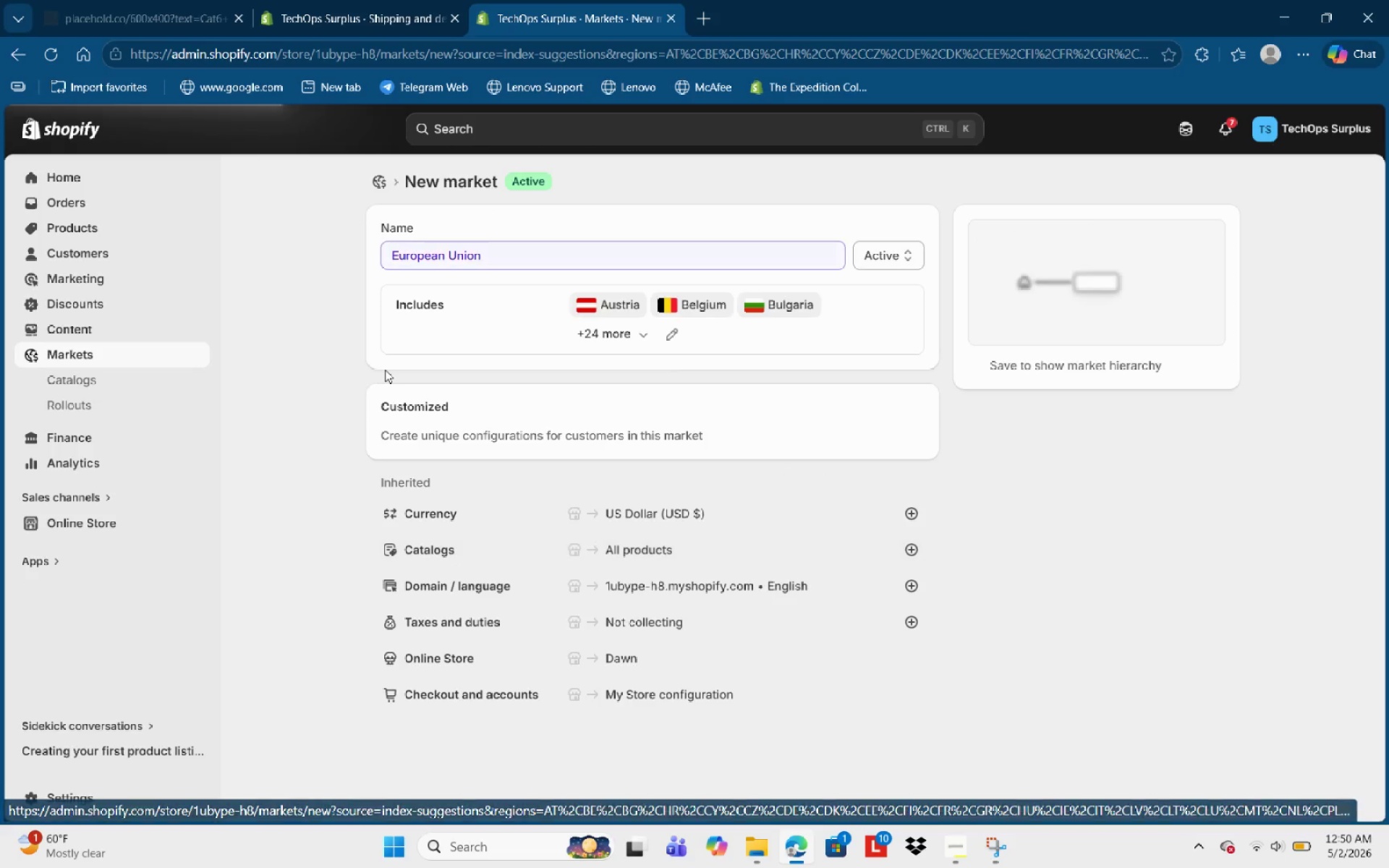 
wait(9.58)
 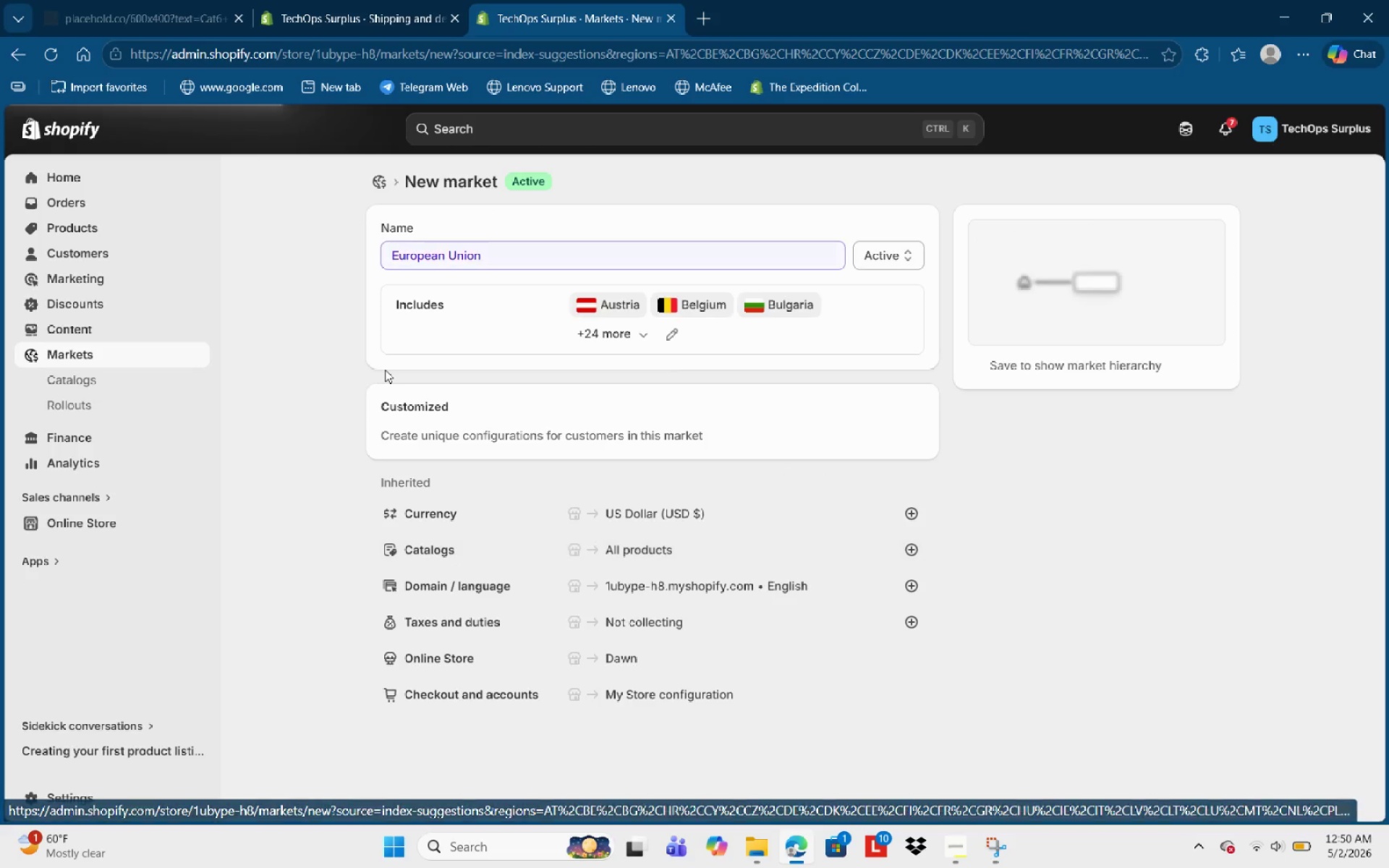 
left_click([969, 120])
 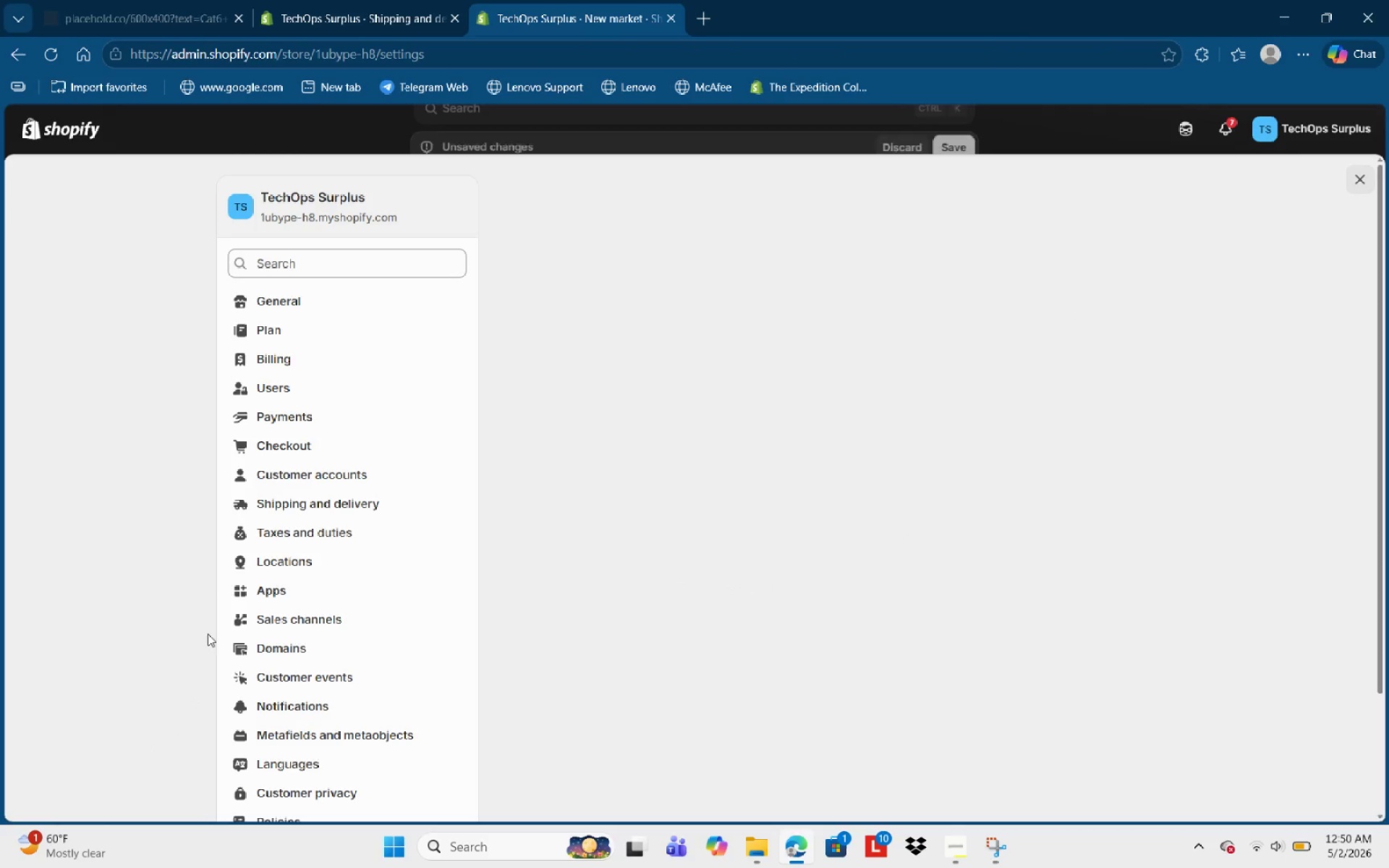 
wait(5.67)
 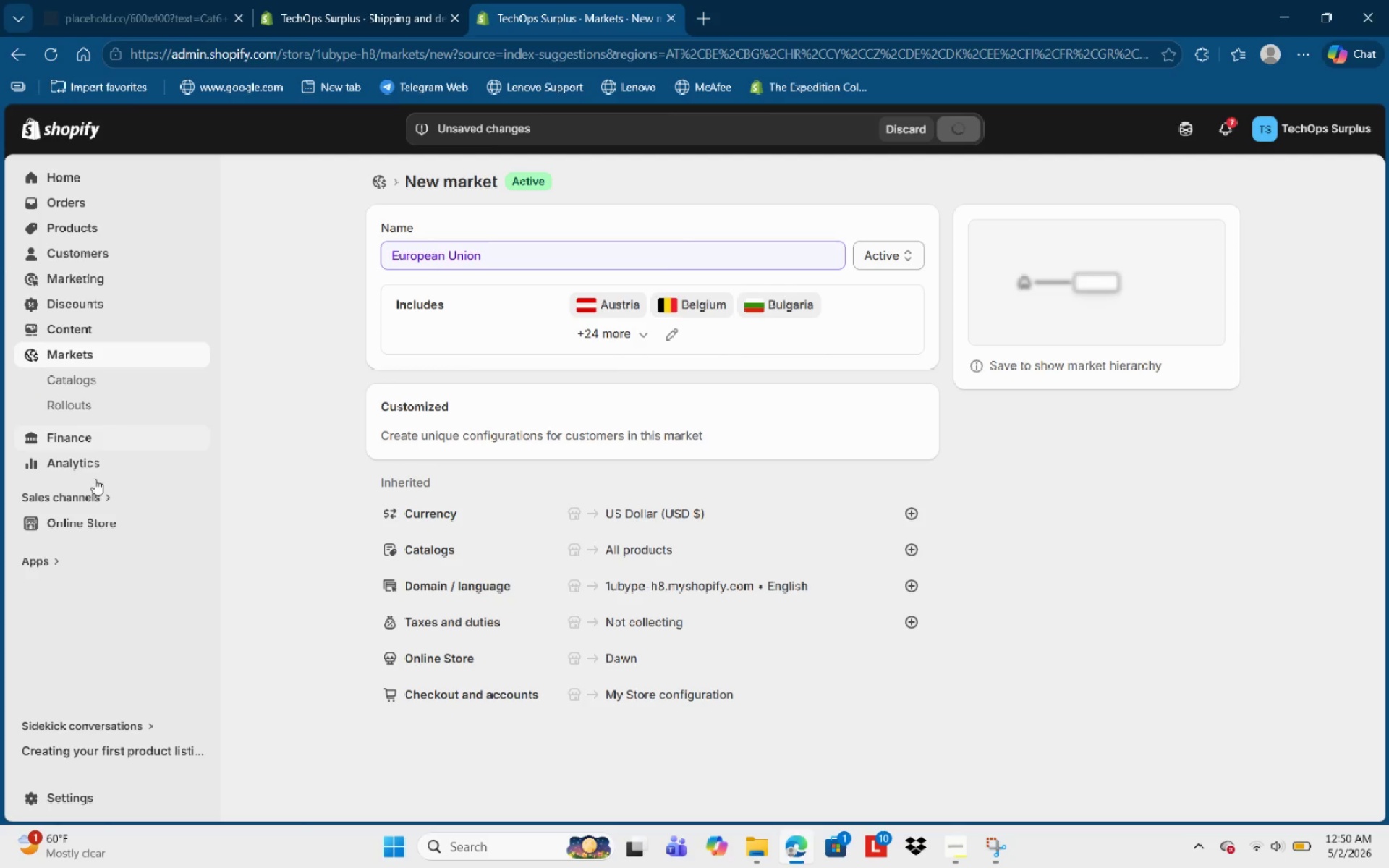 
left_click([347, 509])
 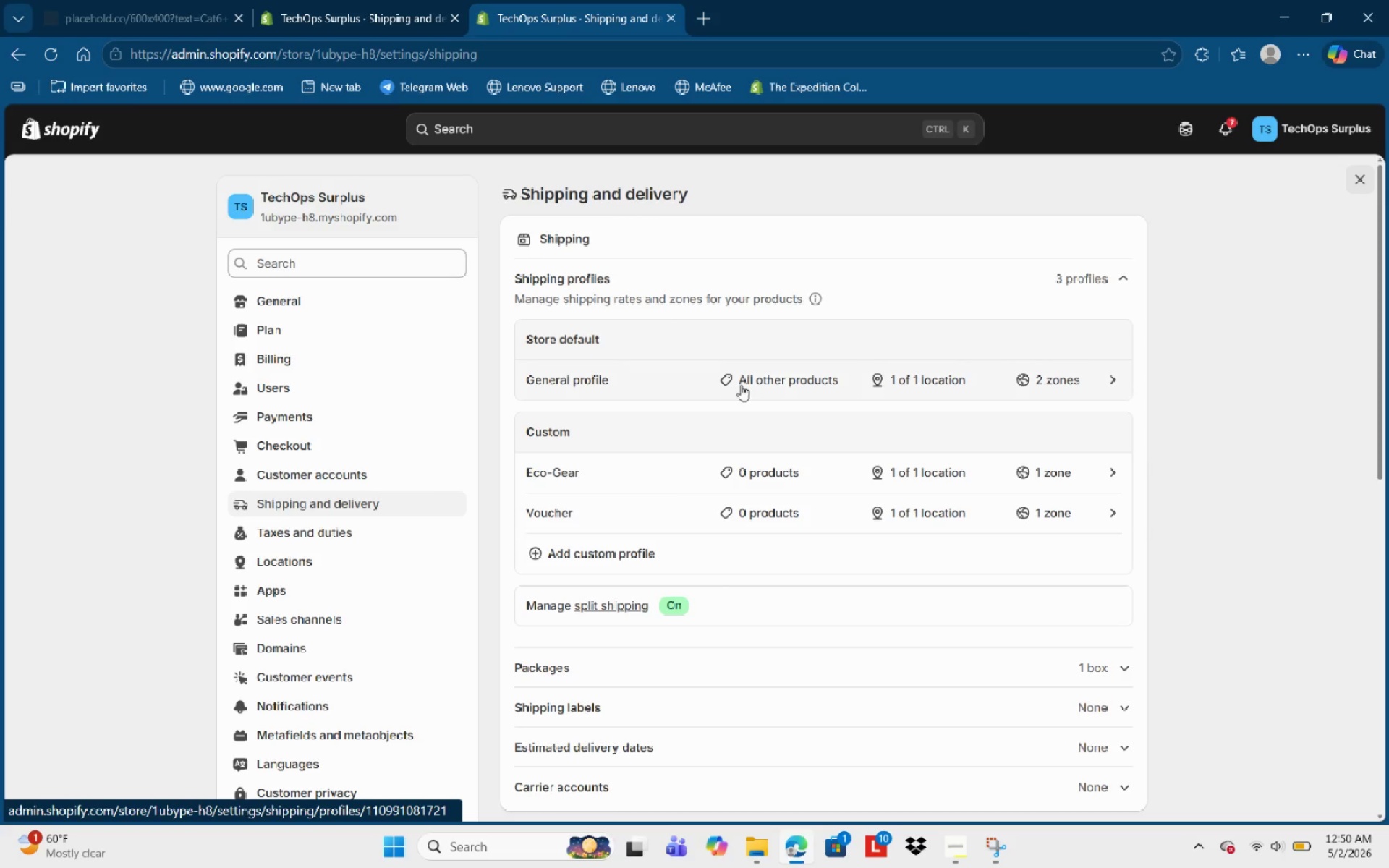 
wait(6.23)
 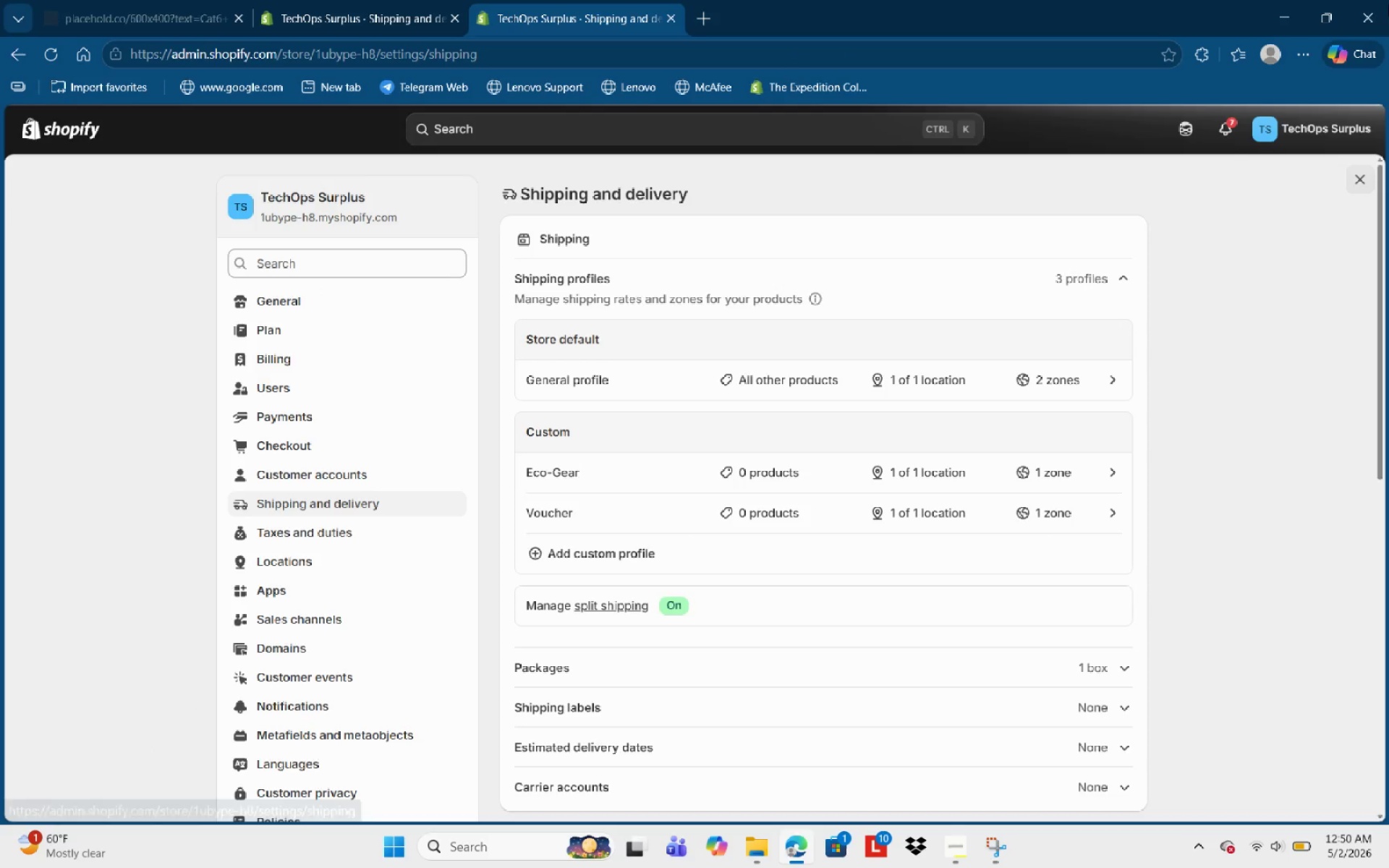 
left_click([1110, 378])
 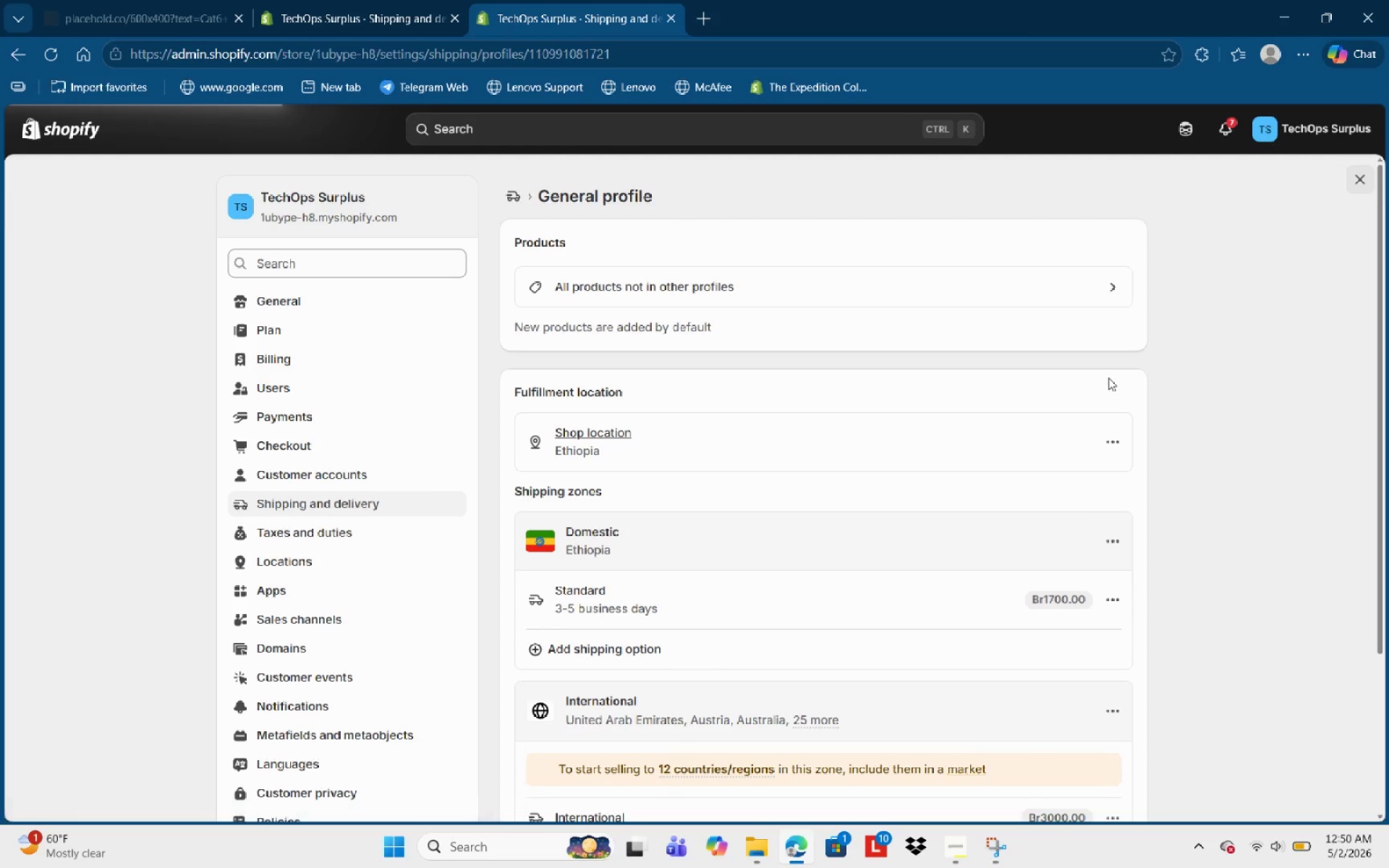 
scroll: coordinate [870, 546], scroll_direction: down, amount: 1.0
 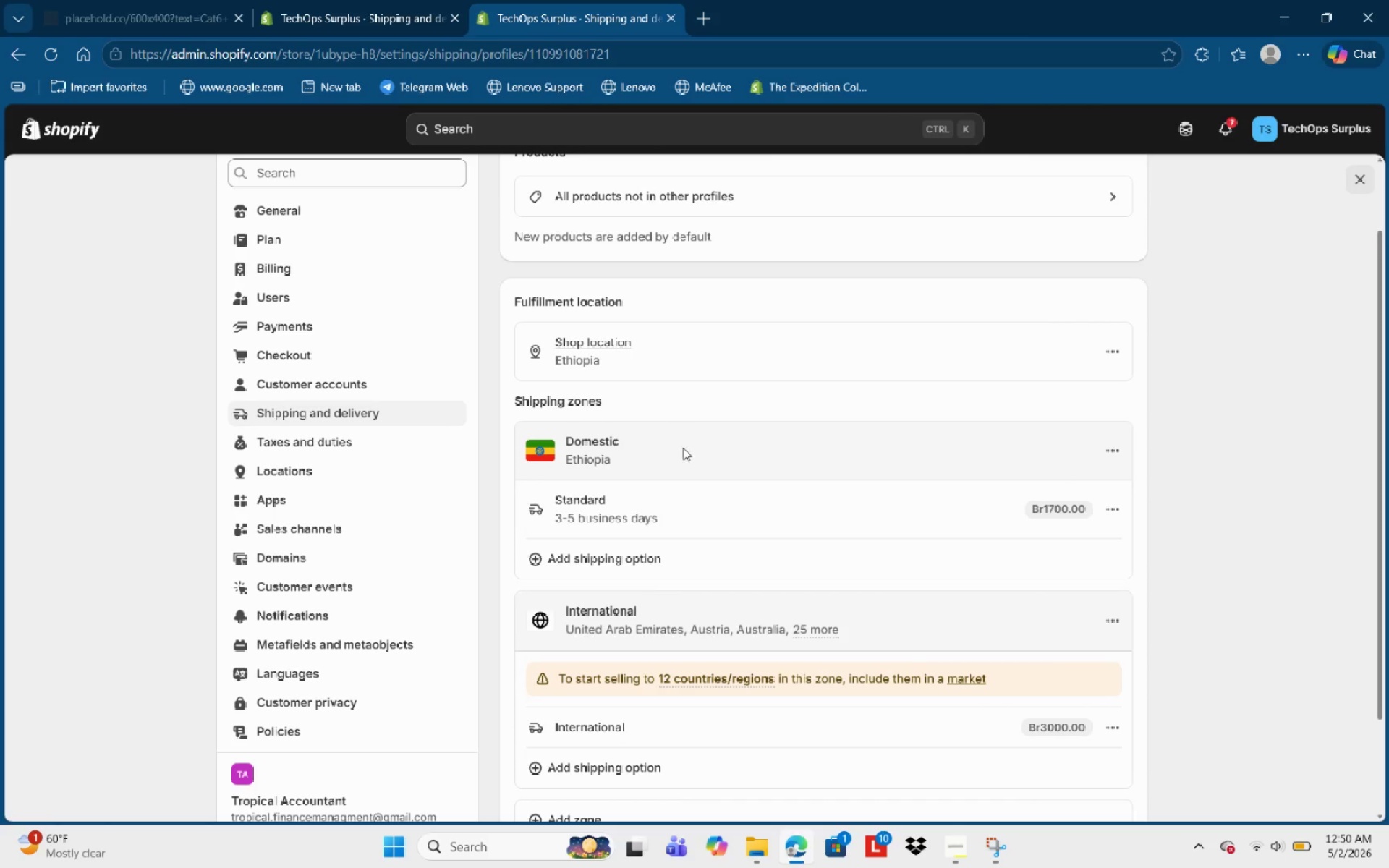 
mouse_move([1112, 473])
 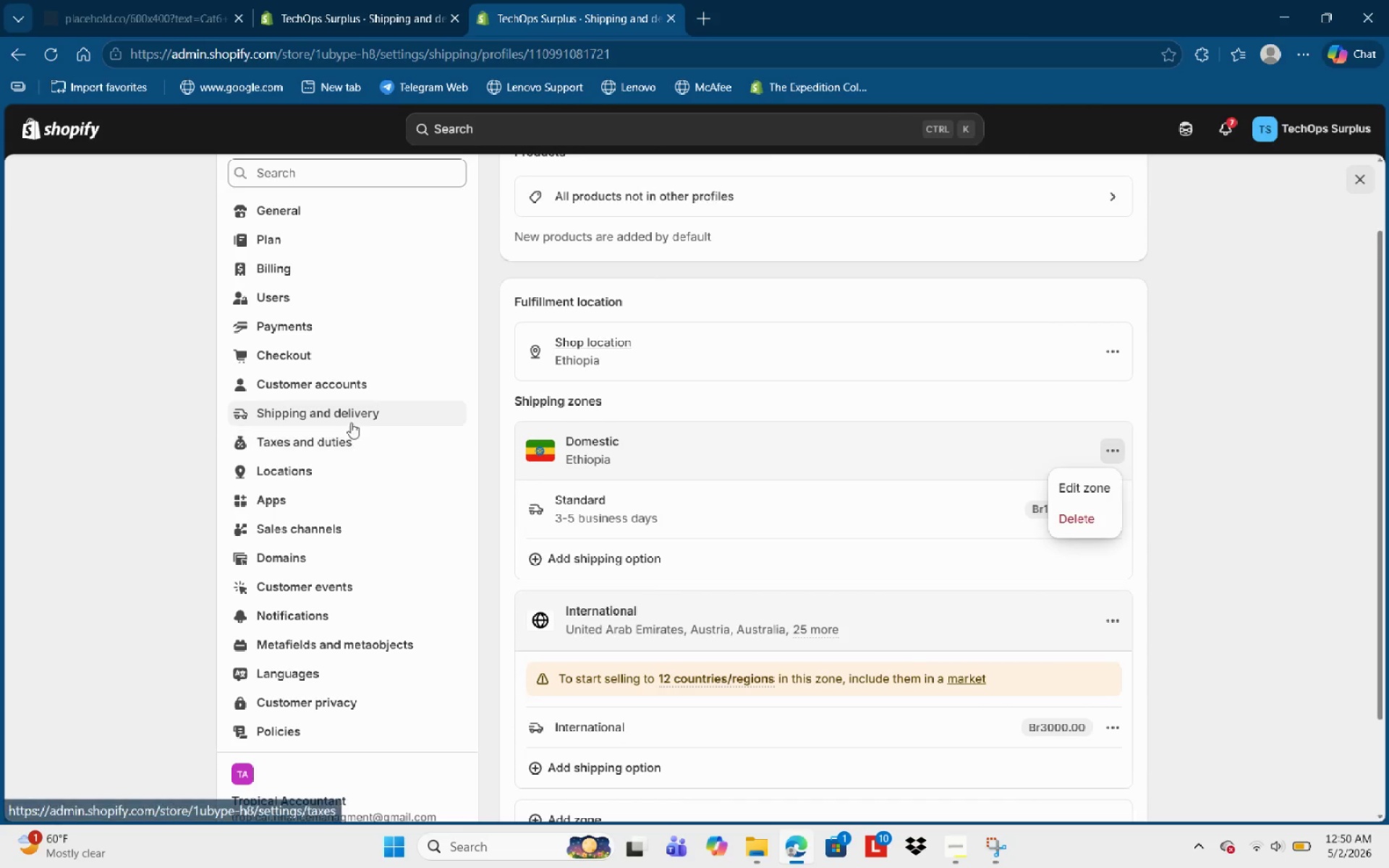 
scroll: coordinate [605, 289], scroll_direction: up, amount: 6.0
 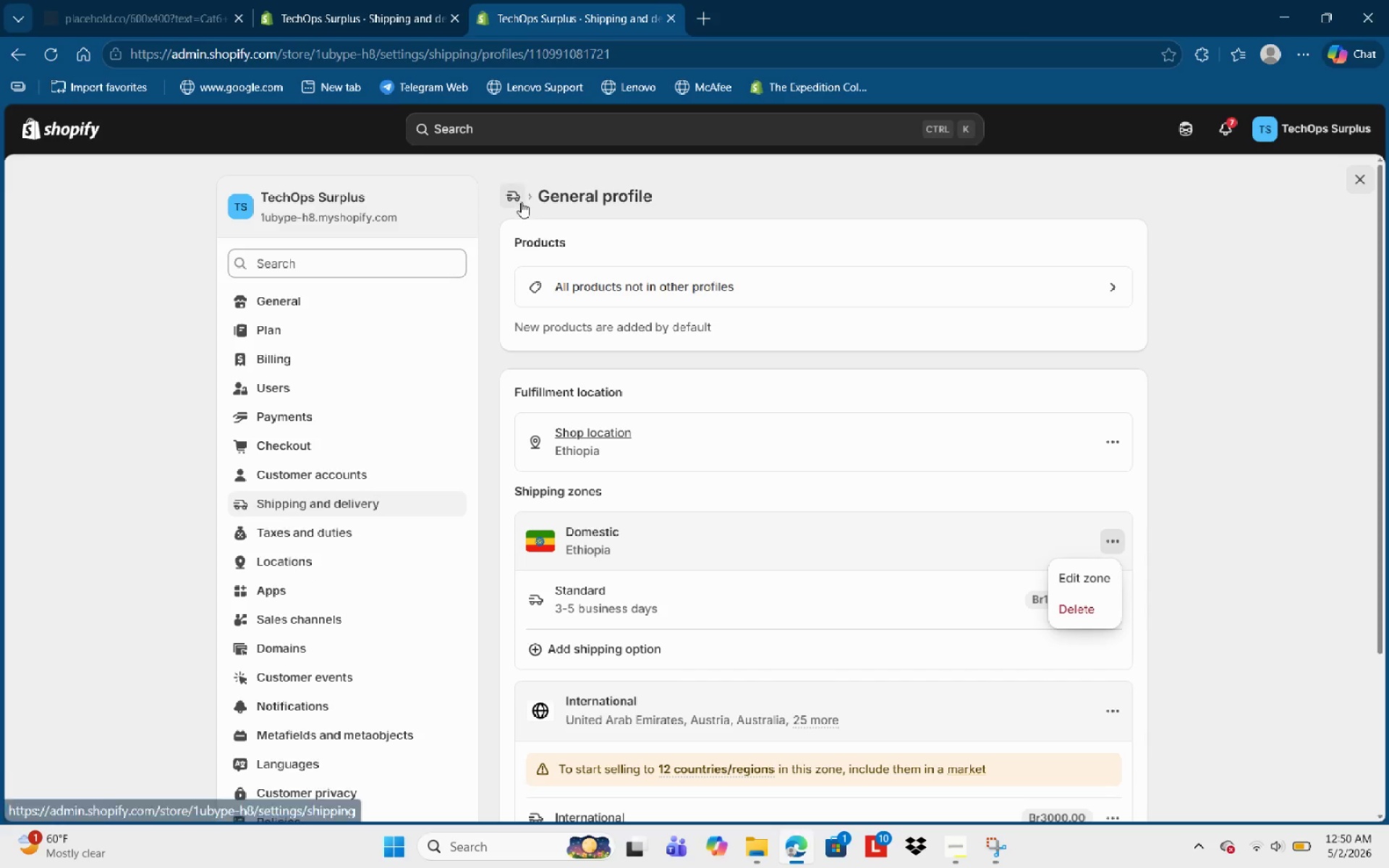 
left_click([522, 197])
 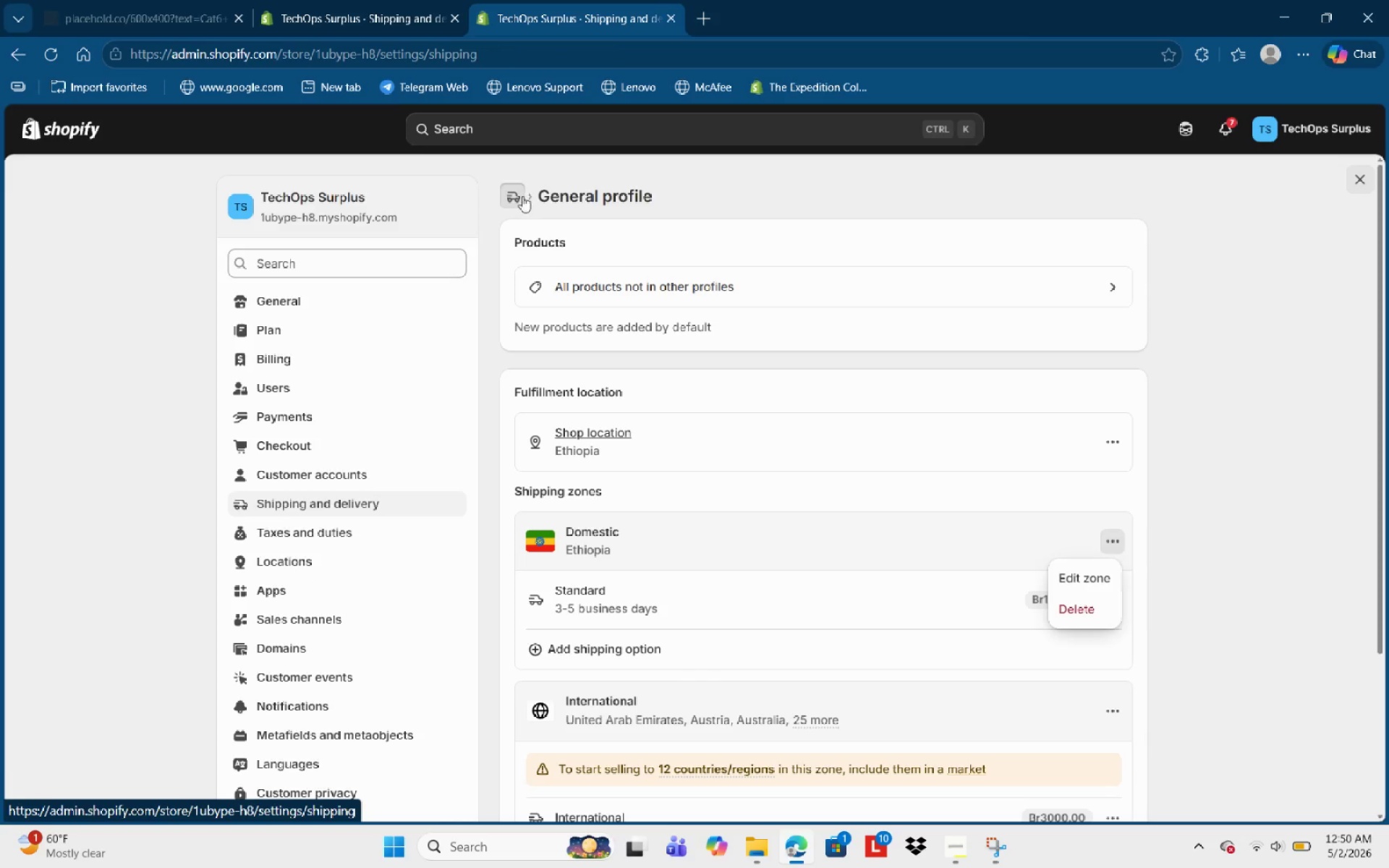 
mouse_move([529, 210])
 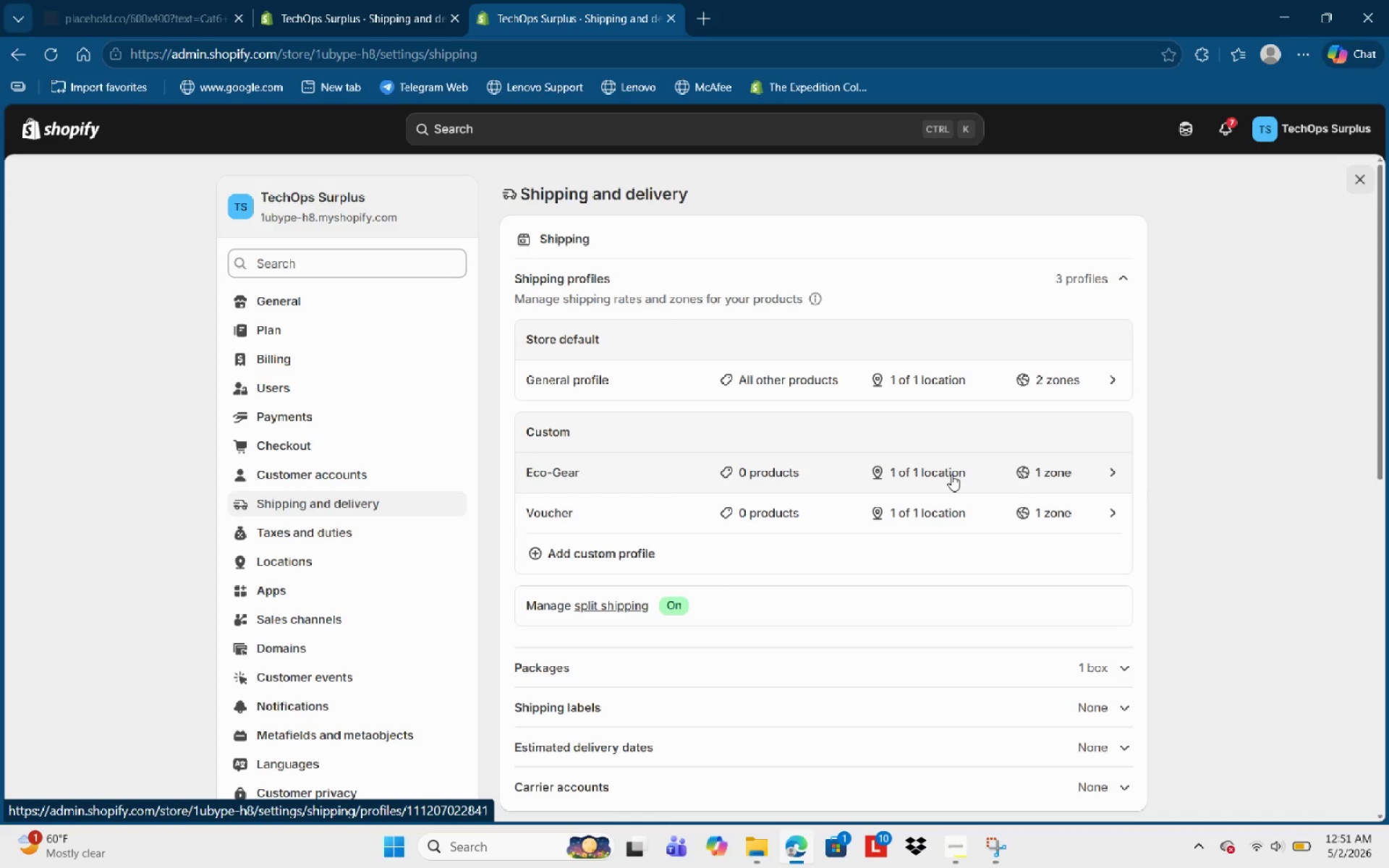 
wait(7.09)
 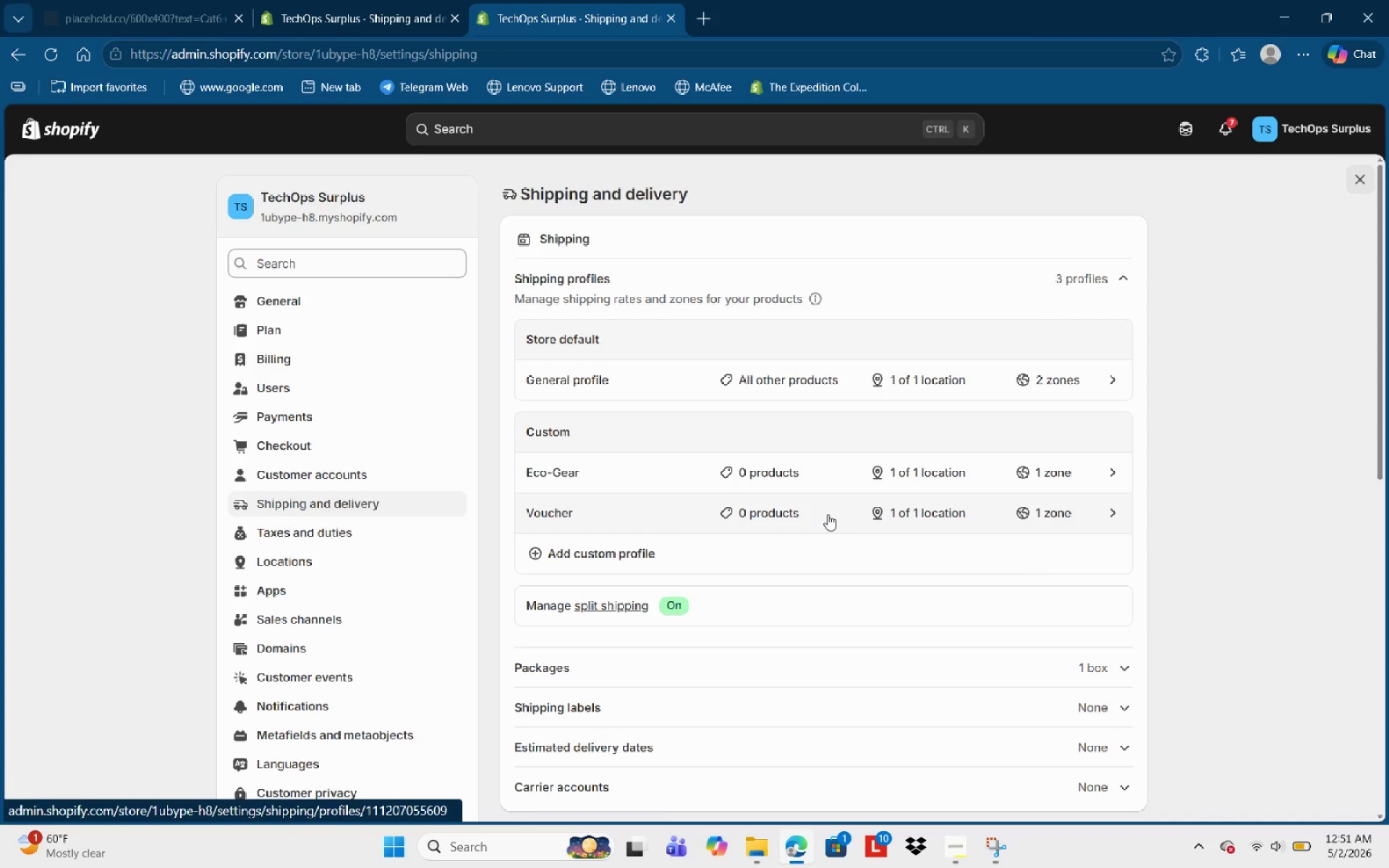 
scroll: coordinate [922, 505], scroll_direction: down, amount: 1.0
 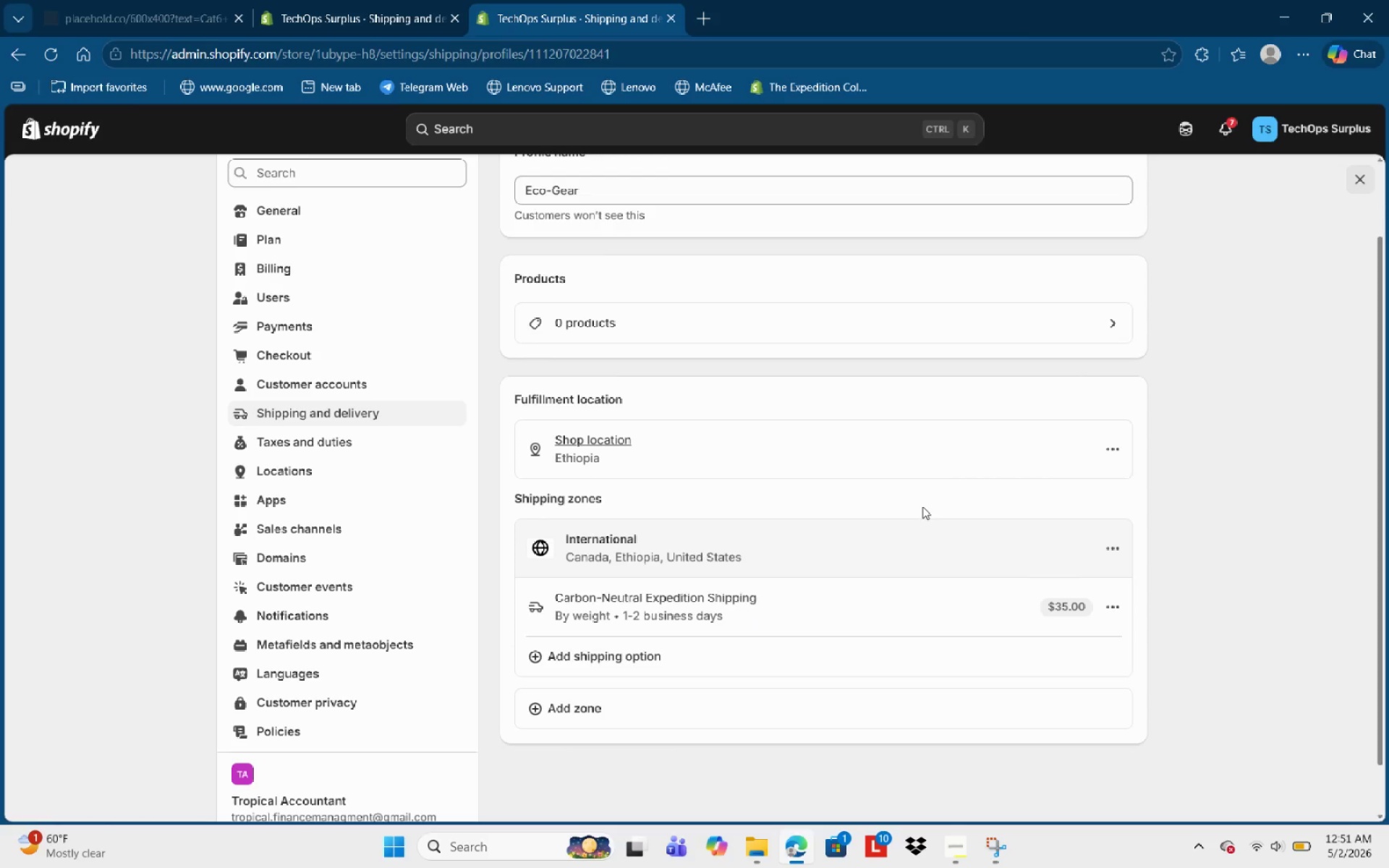 
scroll: coordinate [922, 506], scroll_direction: up, amount: 1.0
 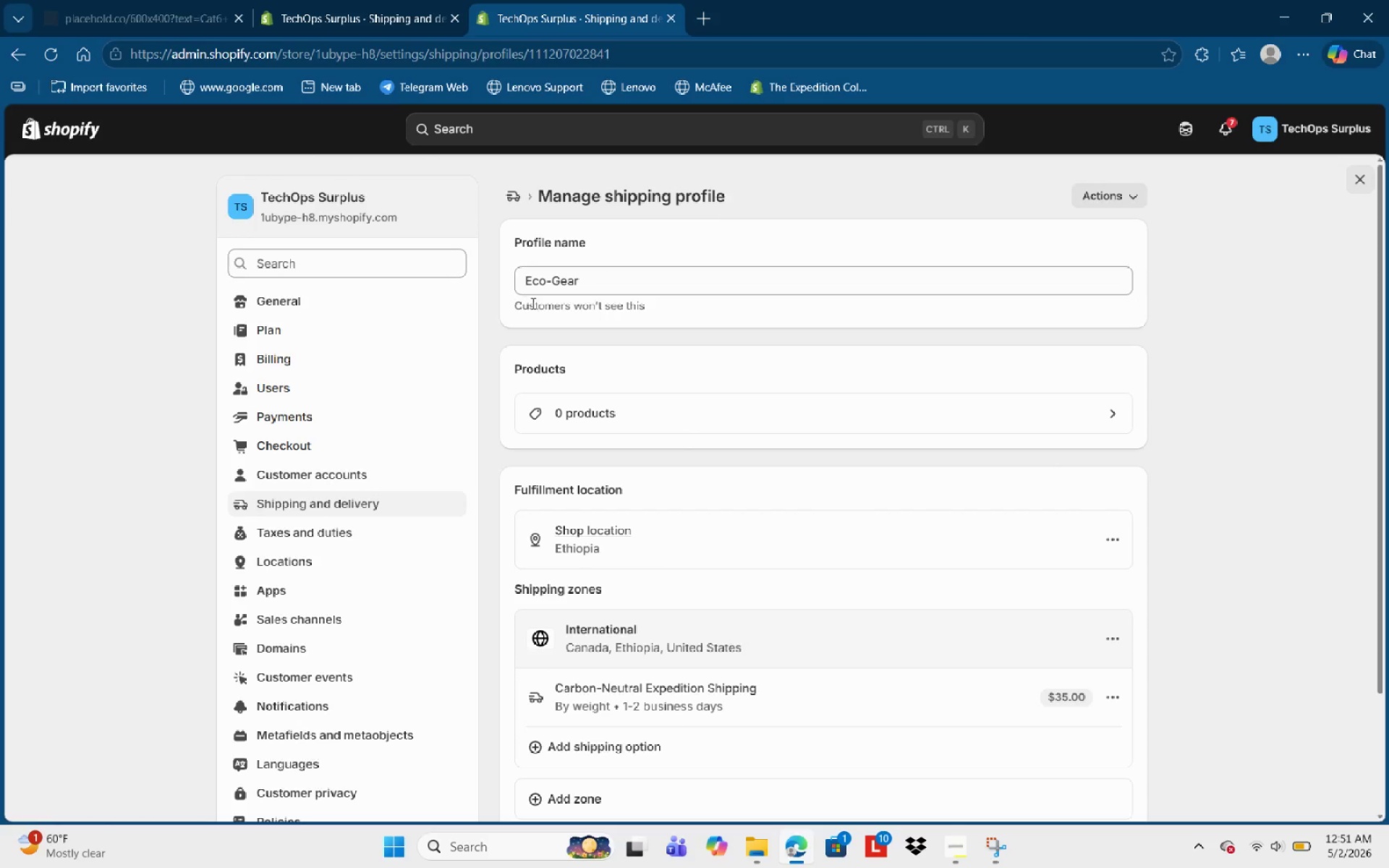 
left_click([506, 194])
 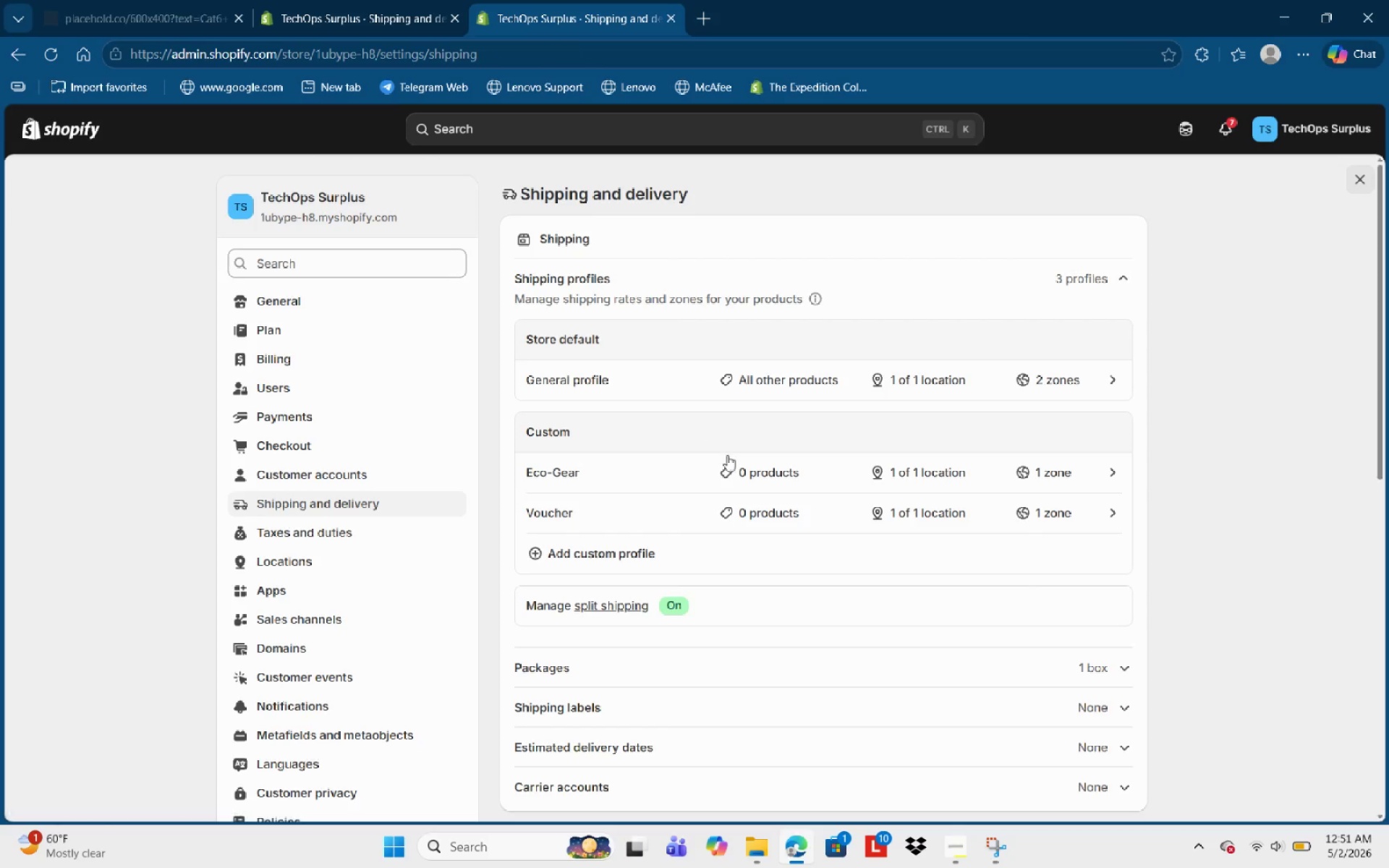 
scroll: coordinate [740, 491], scroll_direction: down, amount: 1.0
 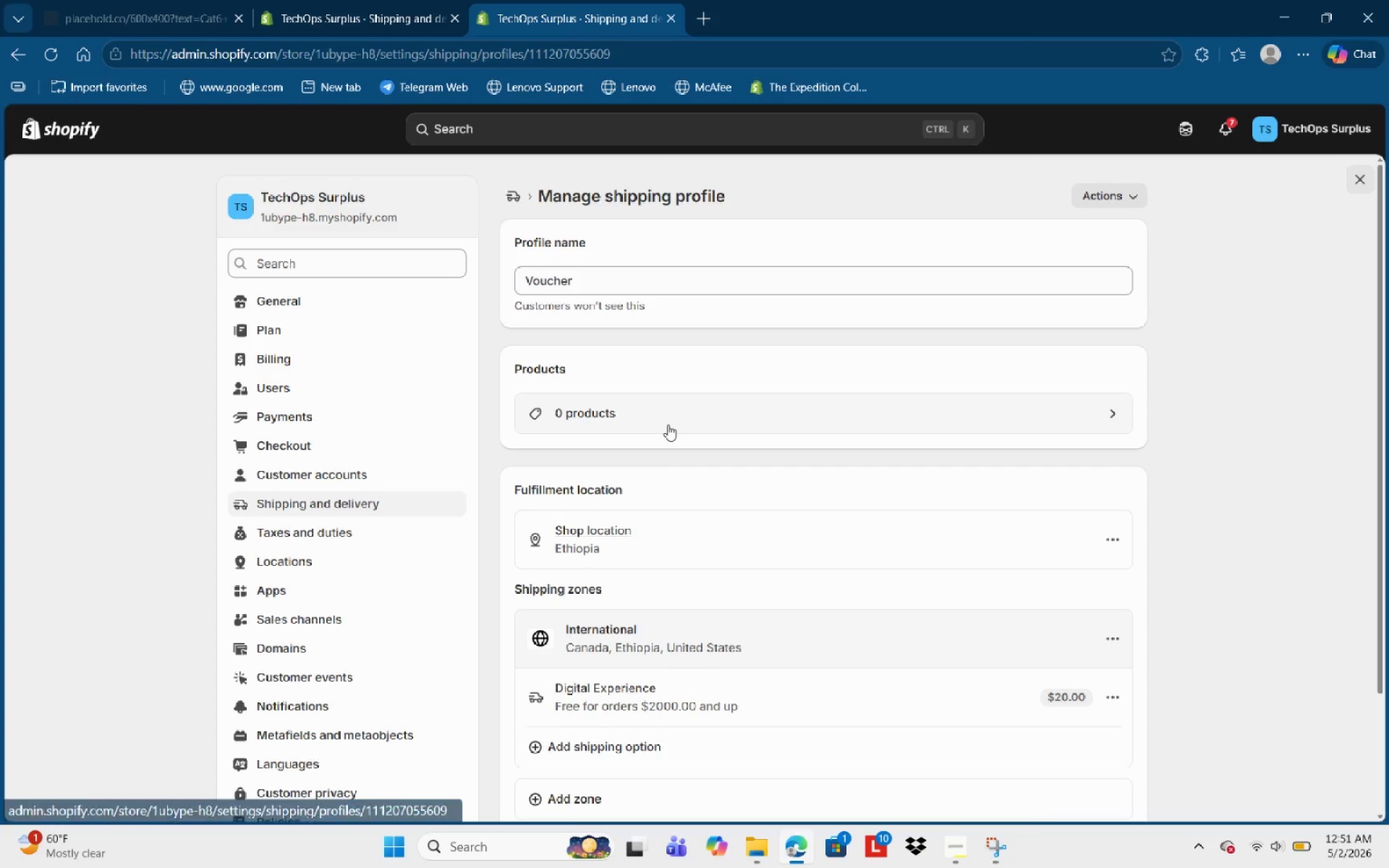 
scroll: coordinate [668, 441], scroll_direction: up, amount: 2.0
 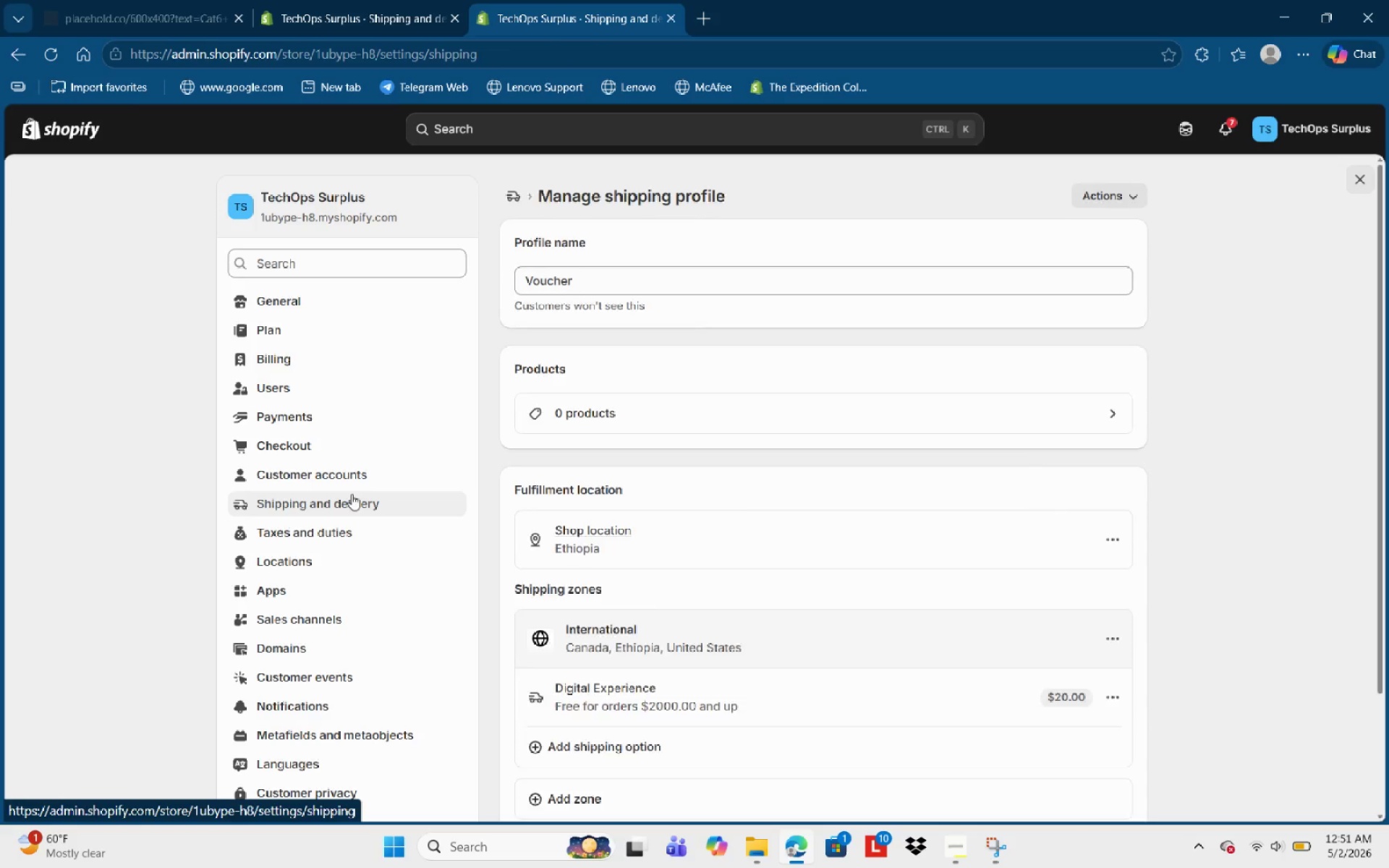 
scroll: coordinate [754, 536], scroll_direction: down, amount: 6.0
 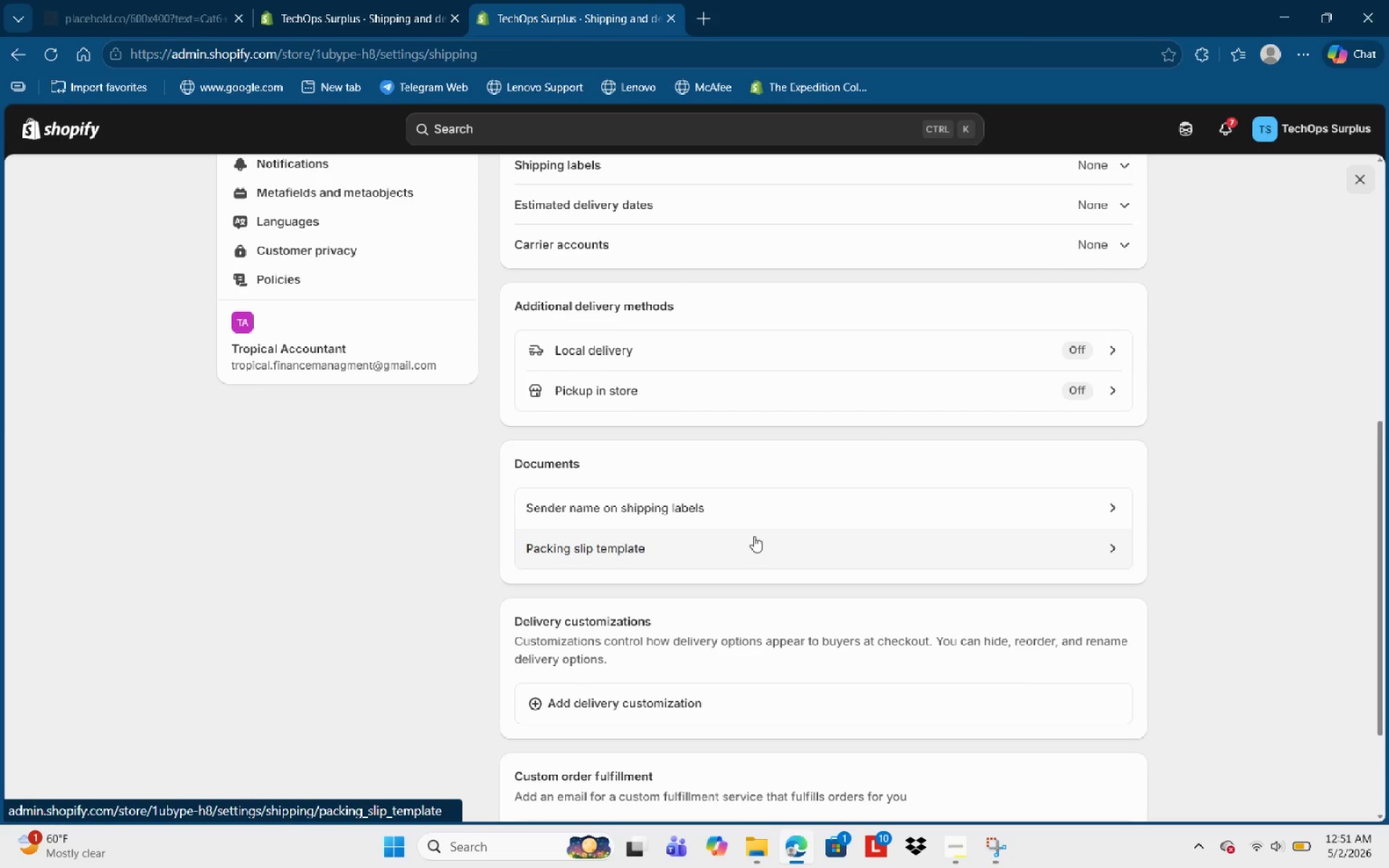 
scroll: coordinate [841, 472], scroll_direction: up, amount: 2.0
 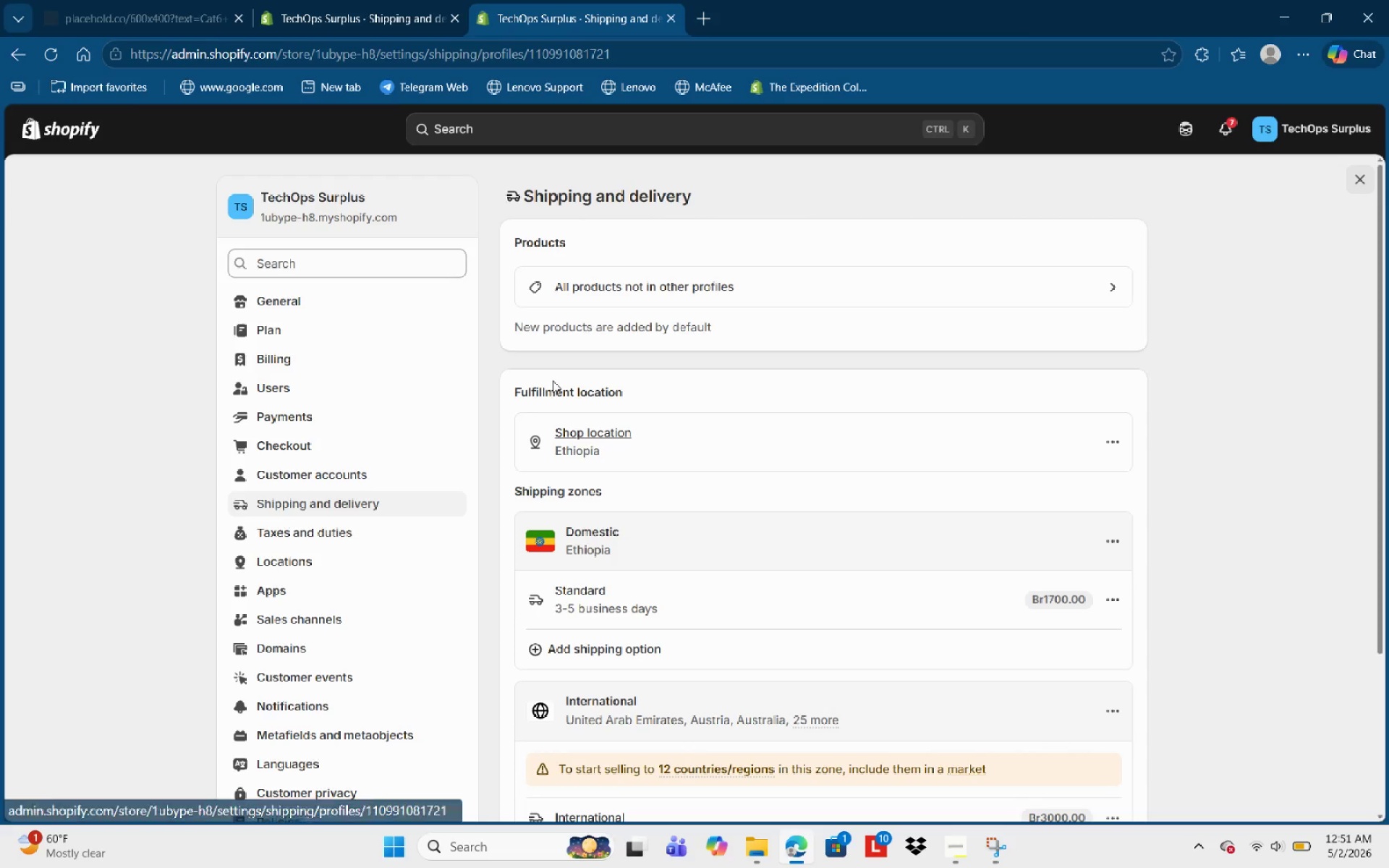 
scroll: coordinate [716, 495], scroll_direction: down, amount: 2.0
 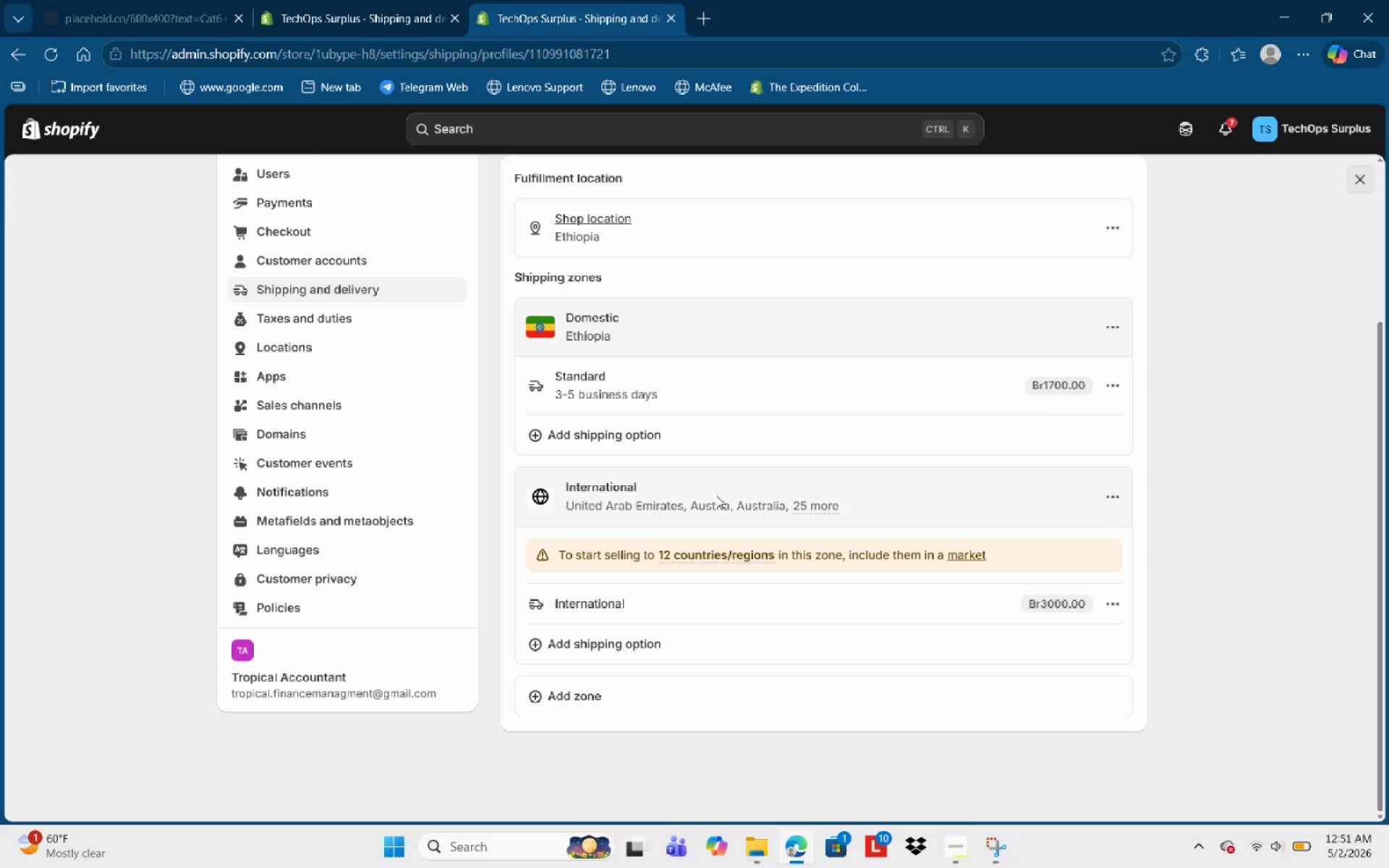 
scroll: coordinate [715, 491], scroll_direction: up, amount: 7.0
 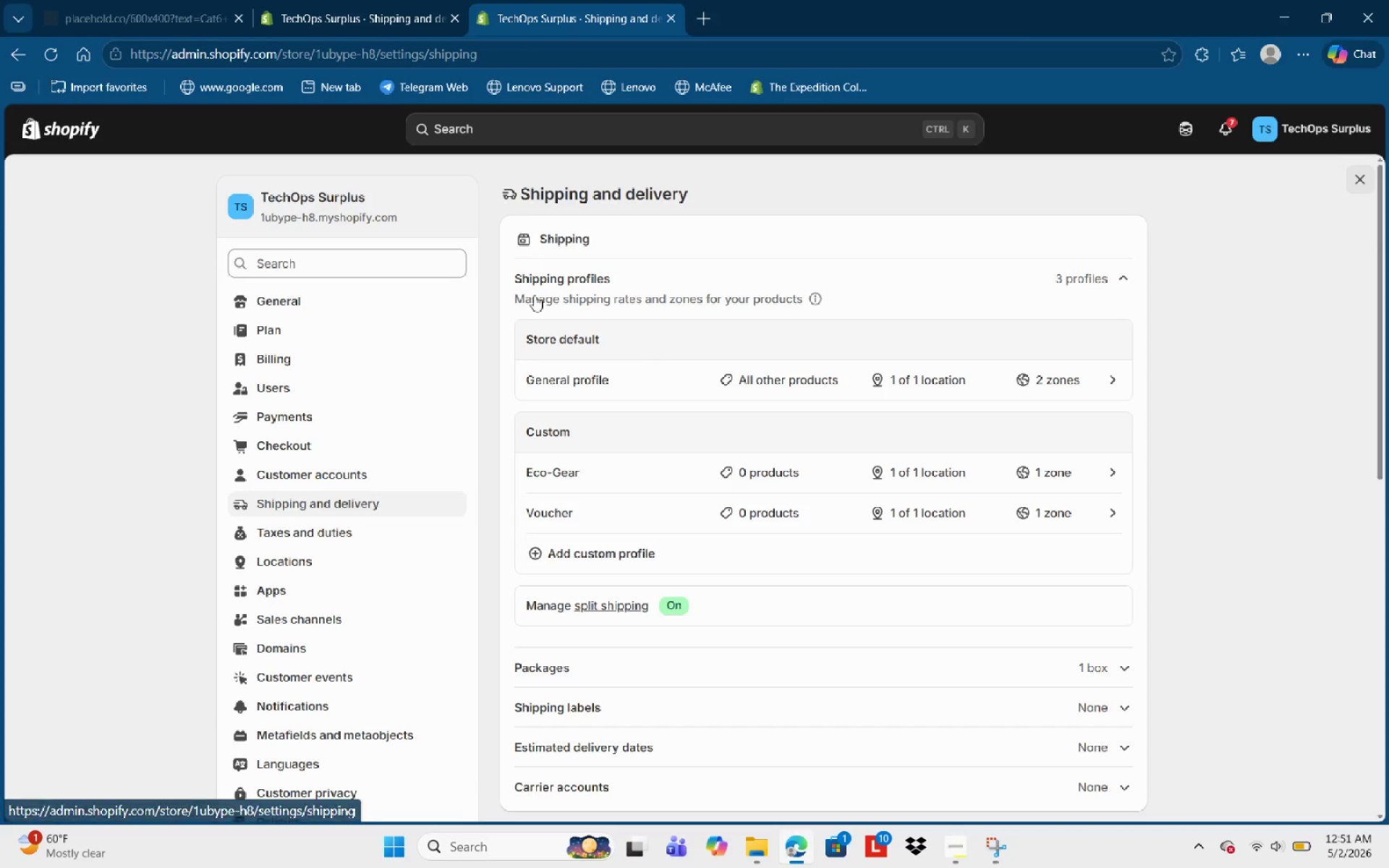 
scroll: coordinate [1039, 482], scroll_direction: down, amount: 3.0
 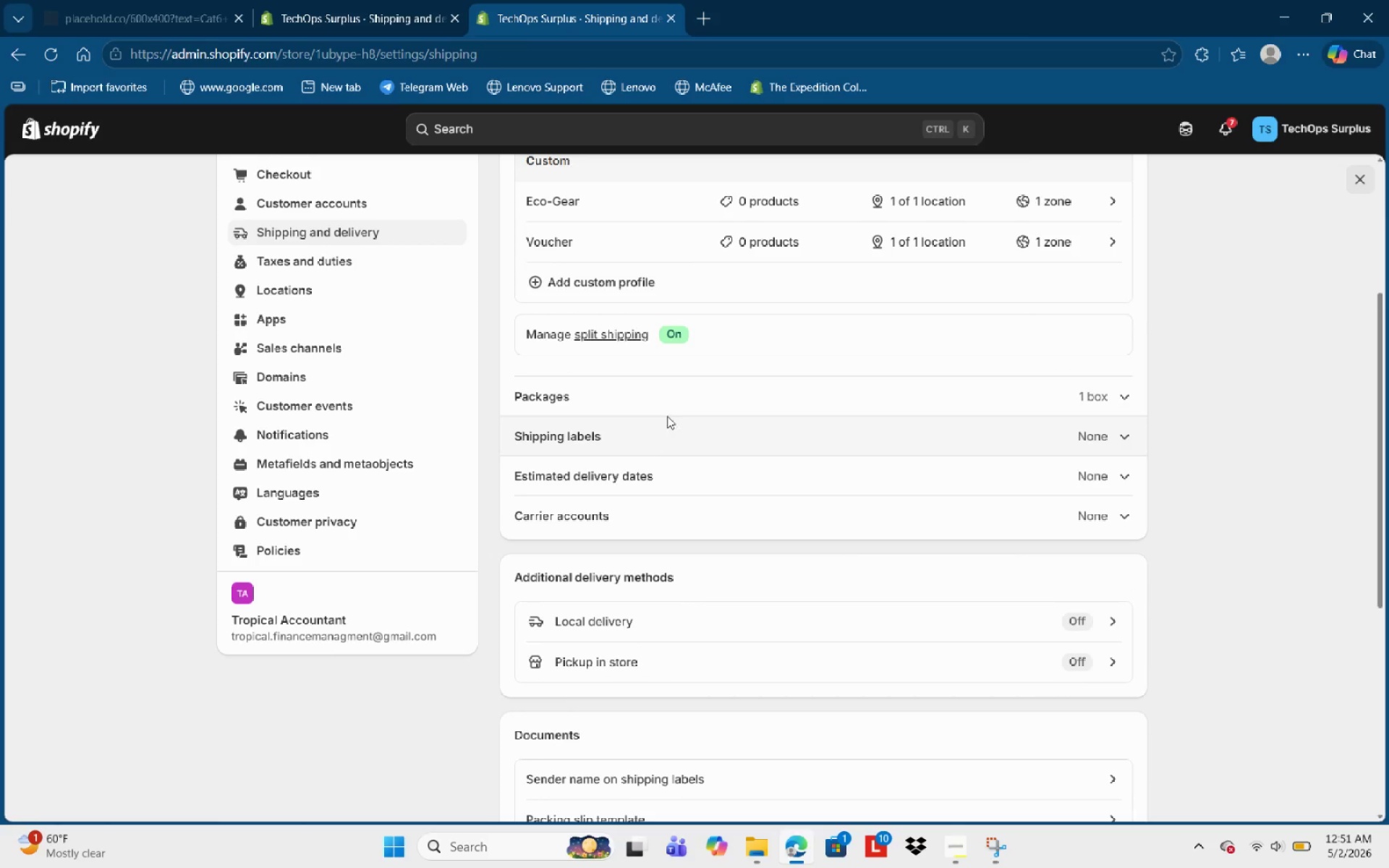 
scroll: coordinate [628, 306], scroll_direction: up, amount: 2.0
 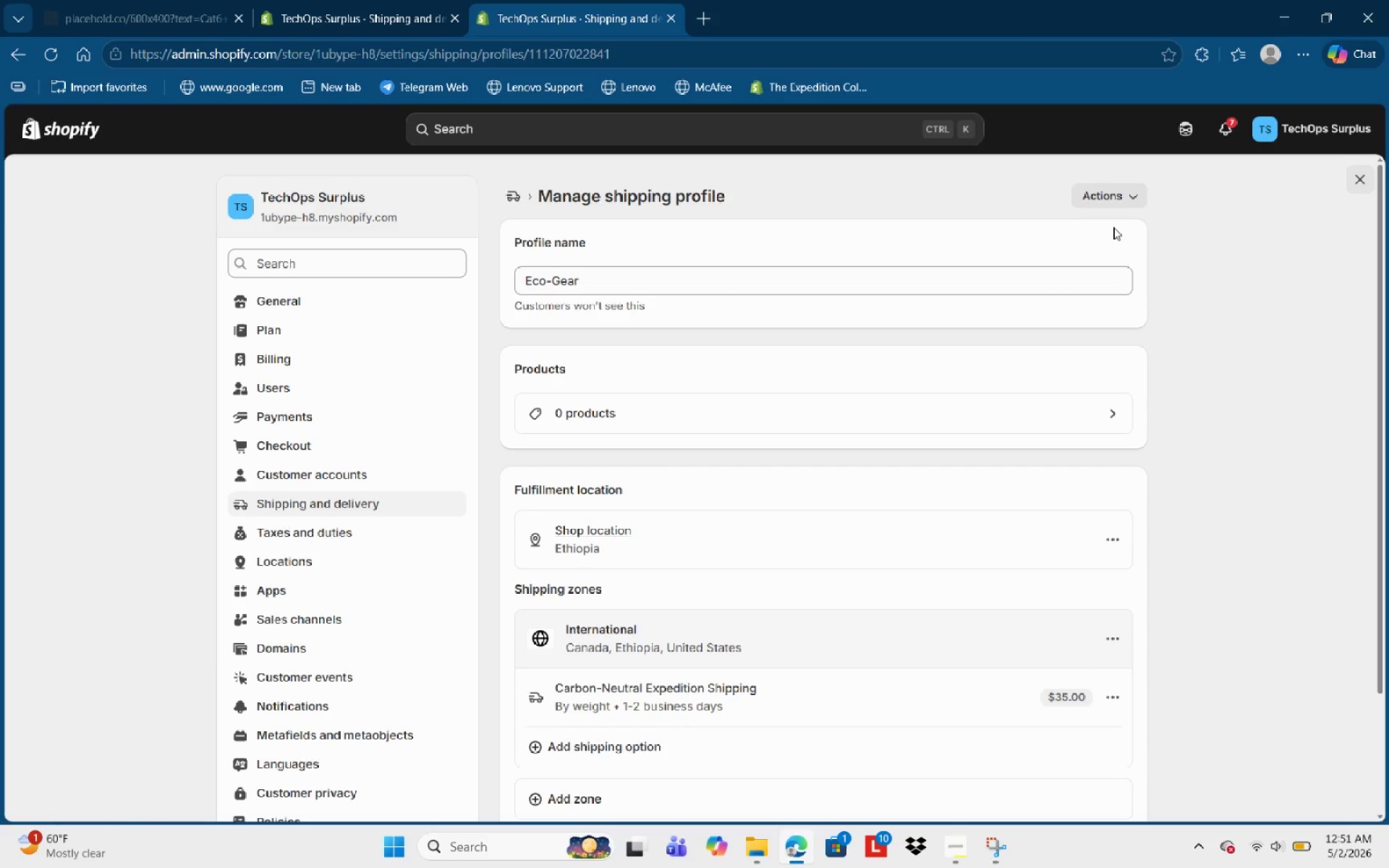 
wait(5.85)
 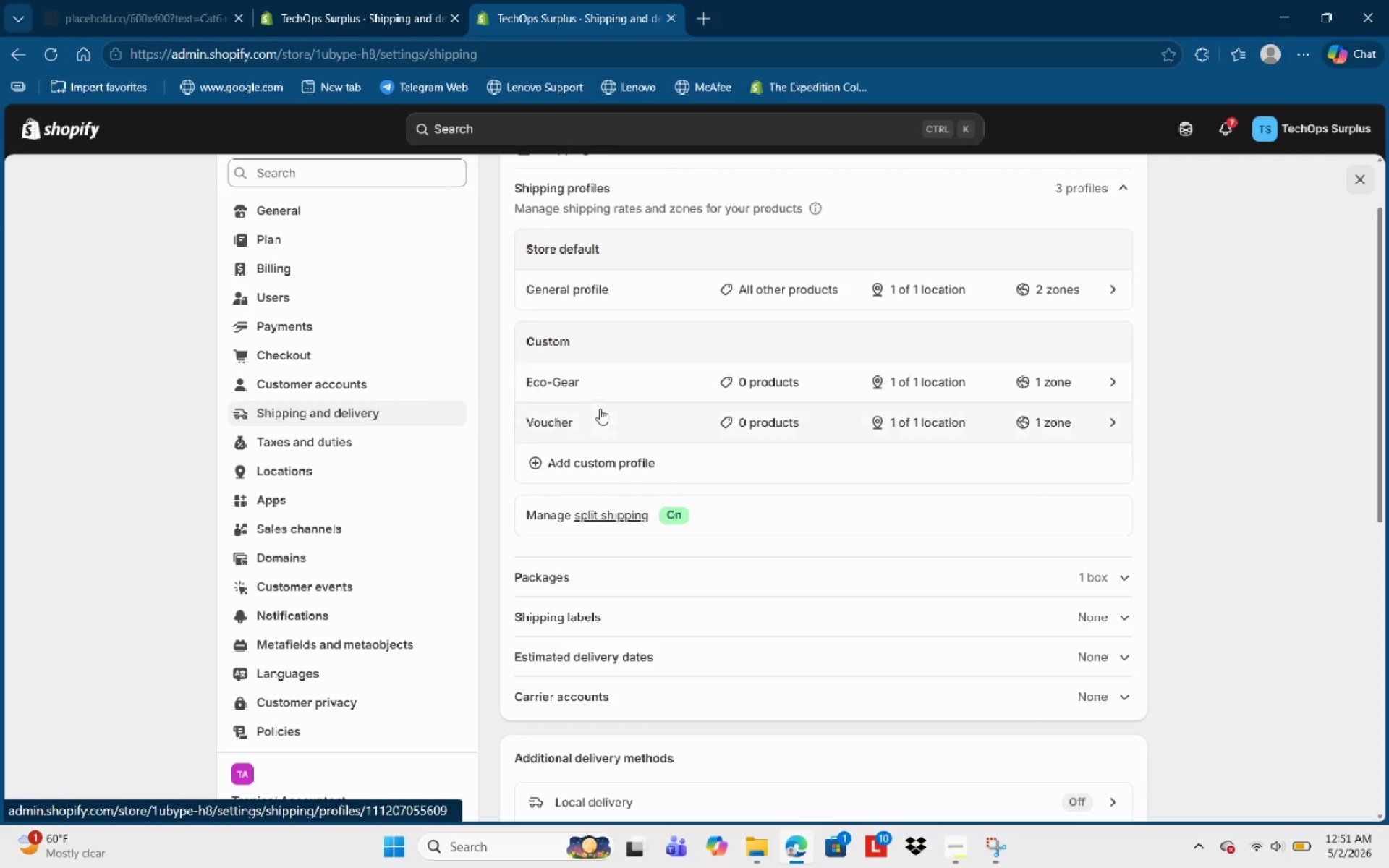 
scroll: coordinate [936, 410], scroll_direction: down, amount: 3.0
 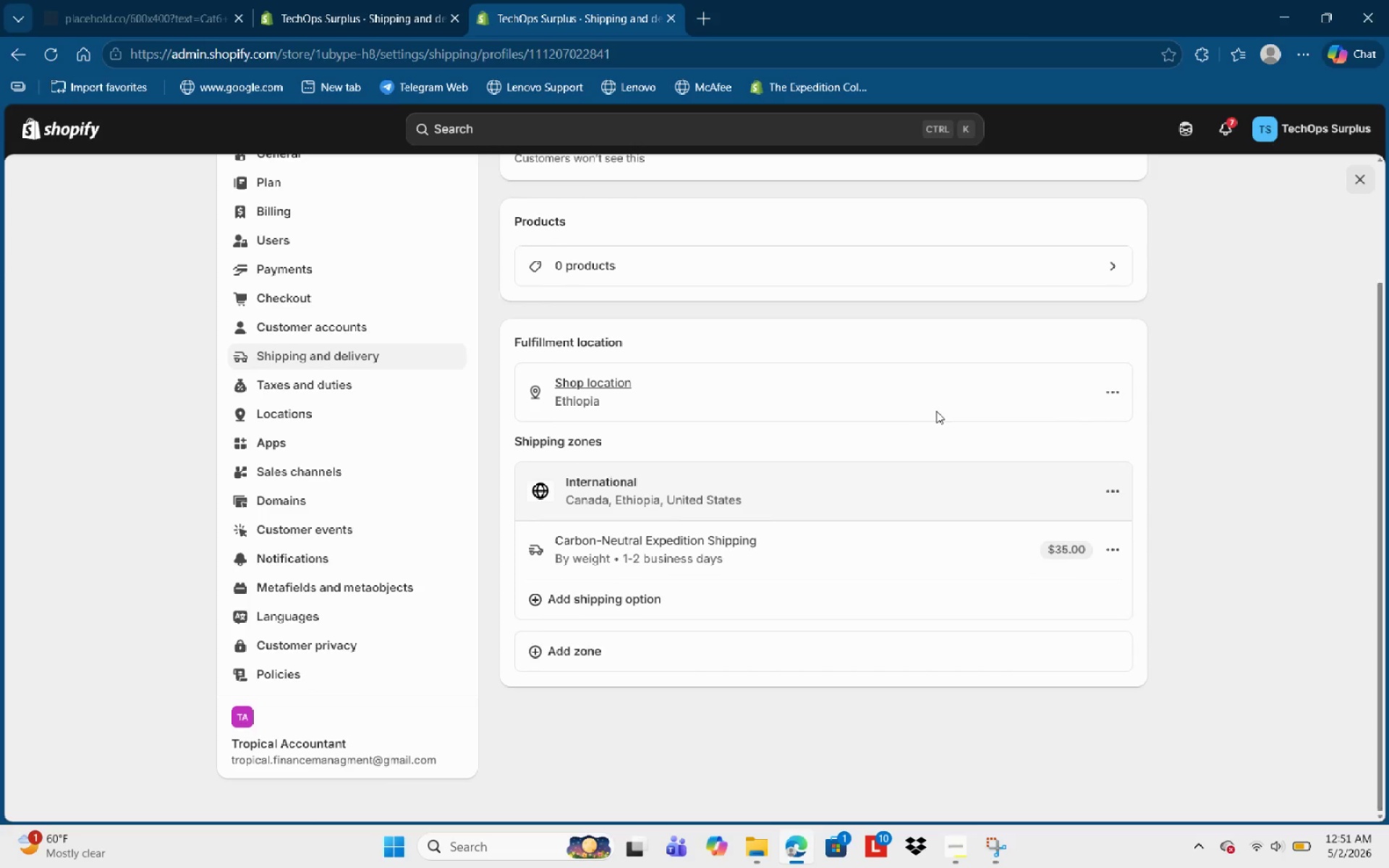 
scroll: coordinate [938, 414], scroll_direction: up, amount: 4.0
 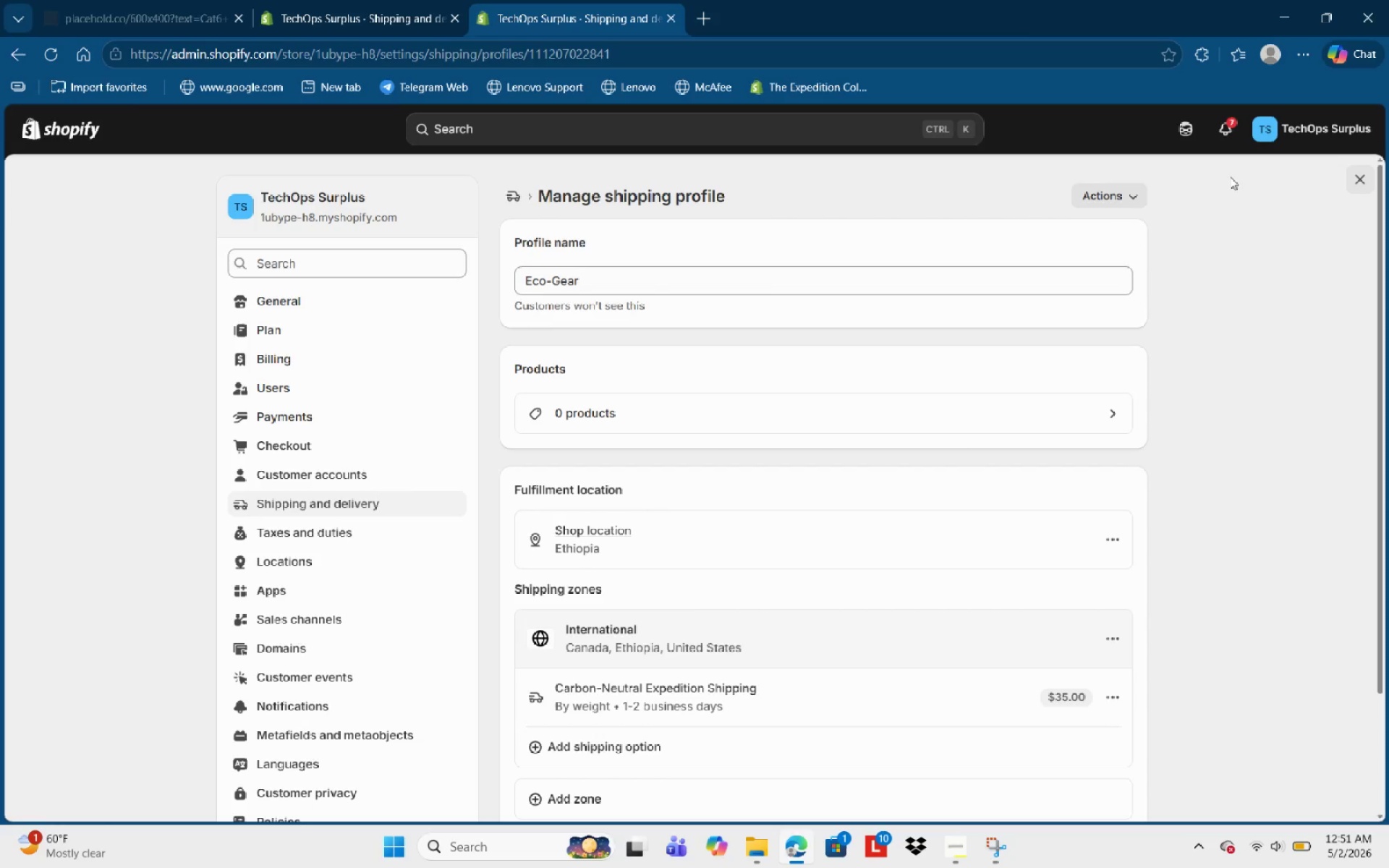 
double_click([1099, 189])
 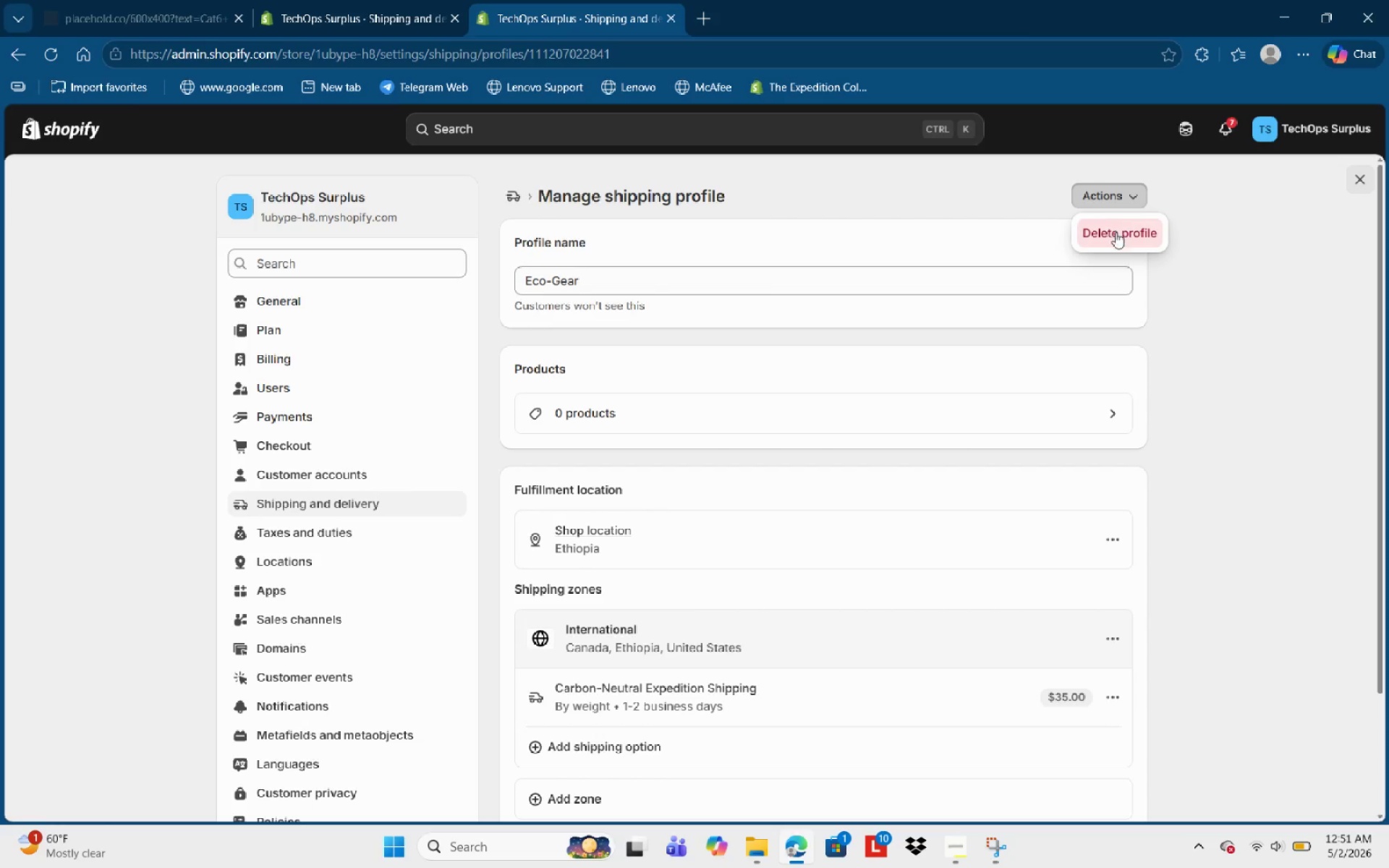 
left_click([1116, 233])